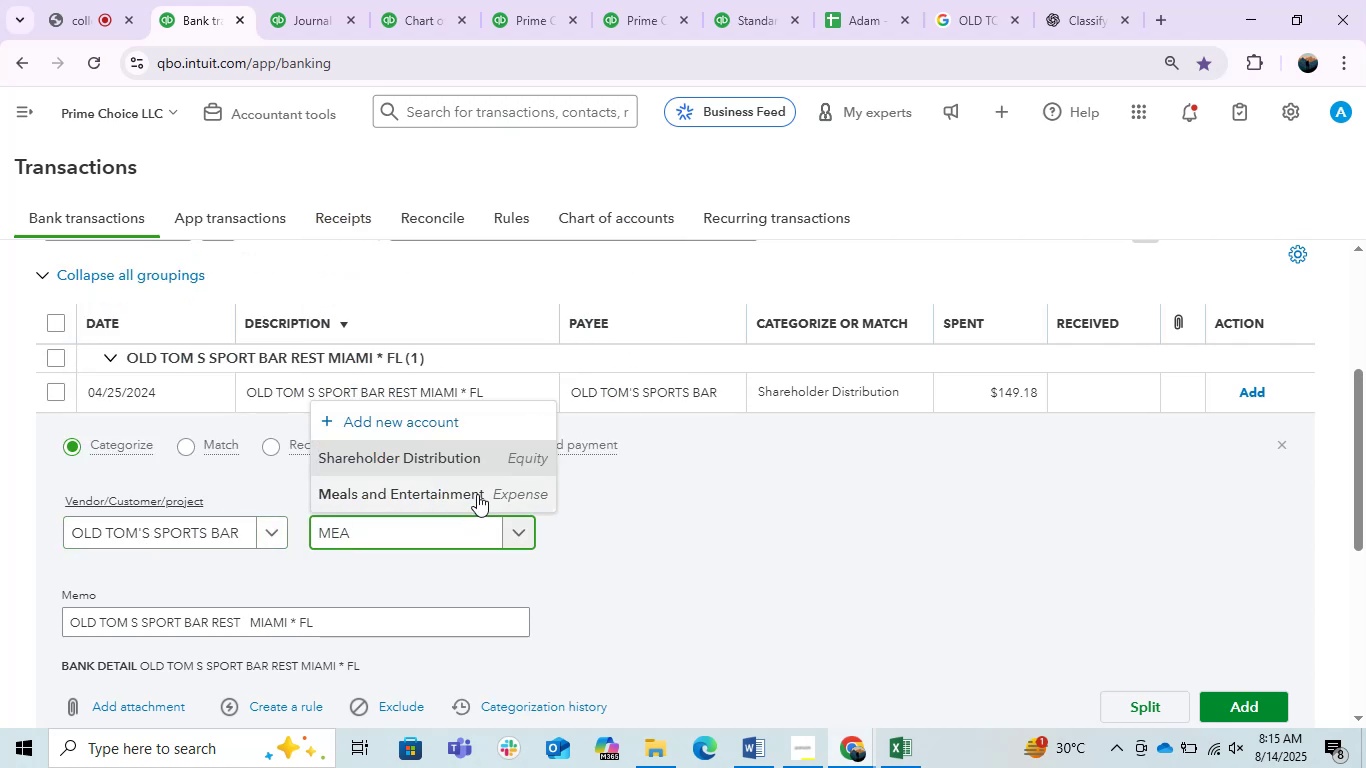 
left_click([477, 493])
 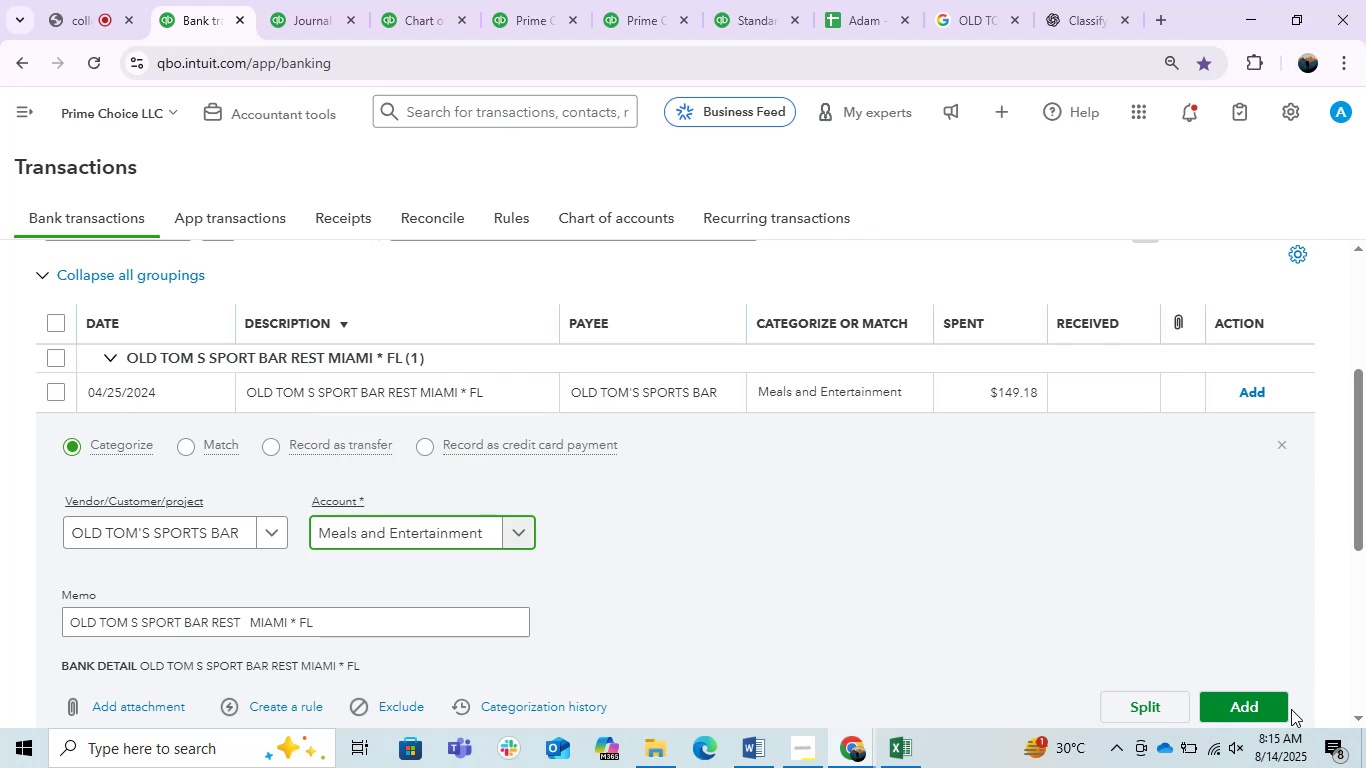 
left_click([1255, 693])
 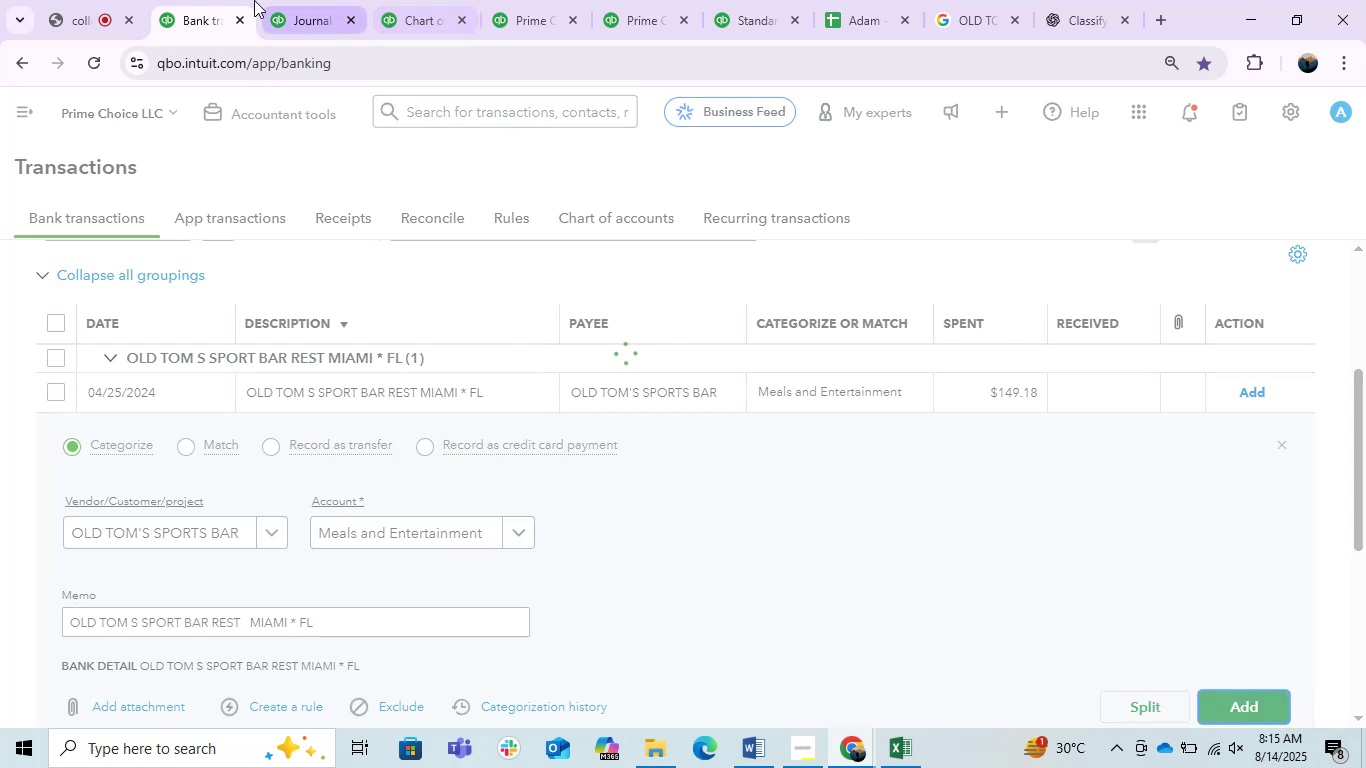 
left_click([282, 0])
 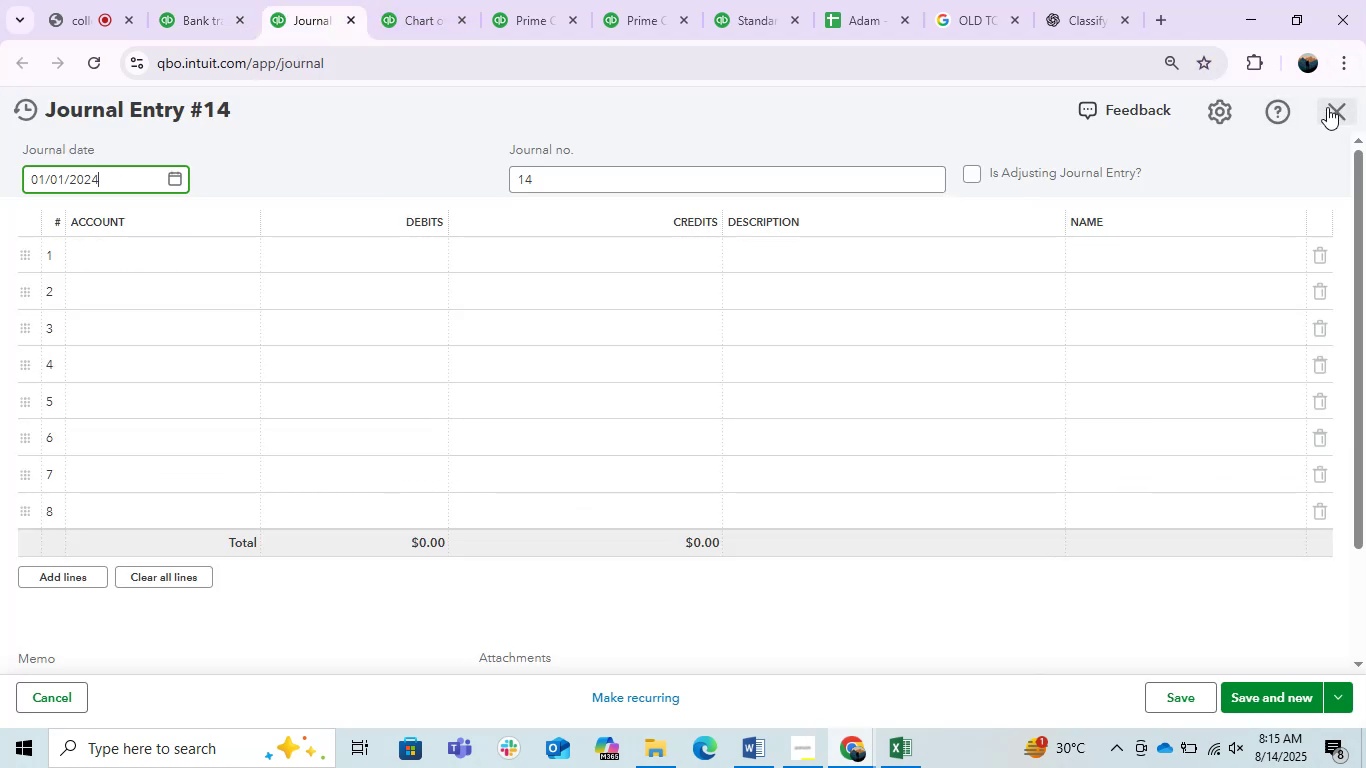 
left_click([1327, 107])
 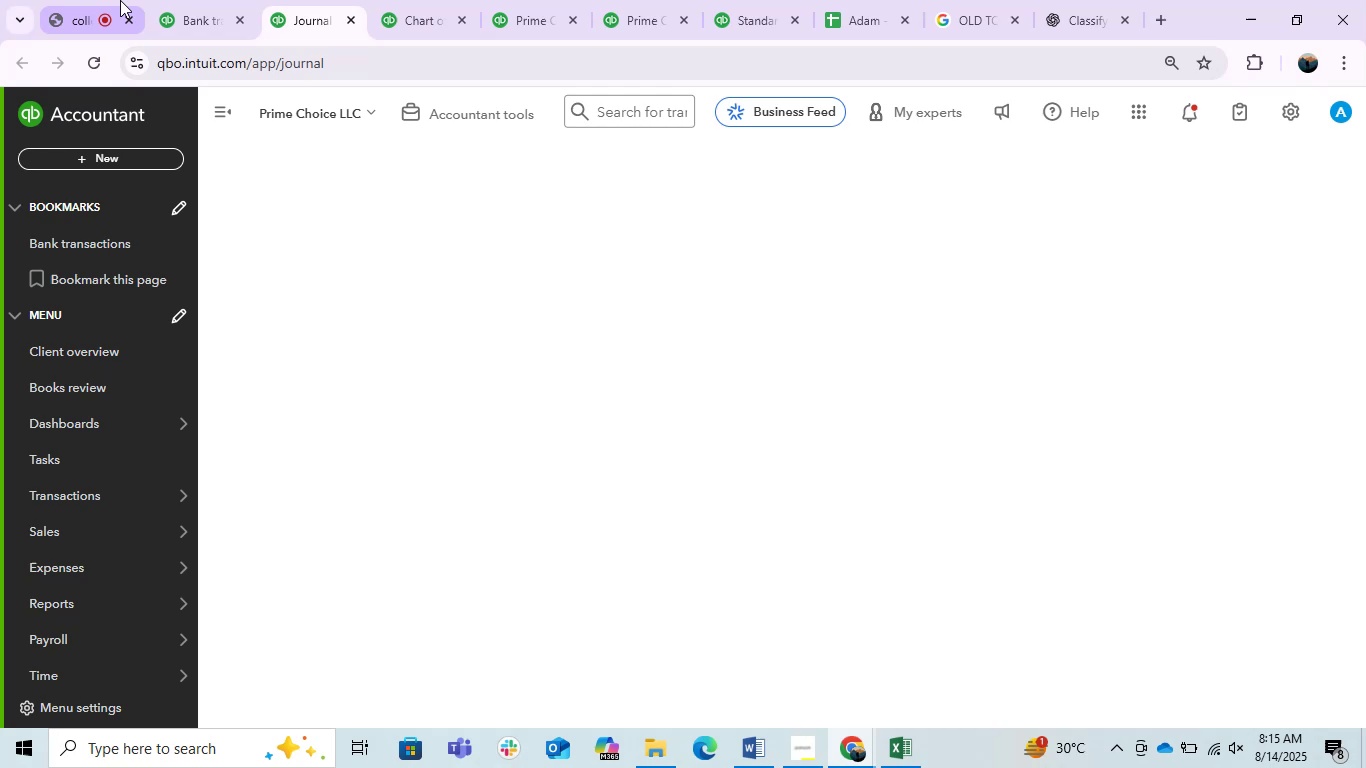 
left_click([188, 5])
 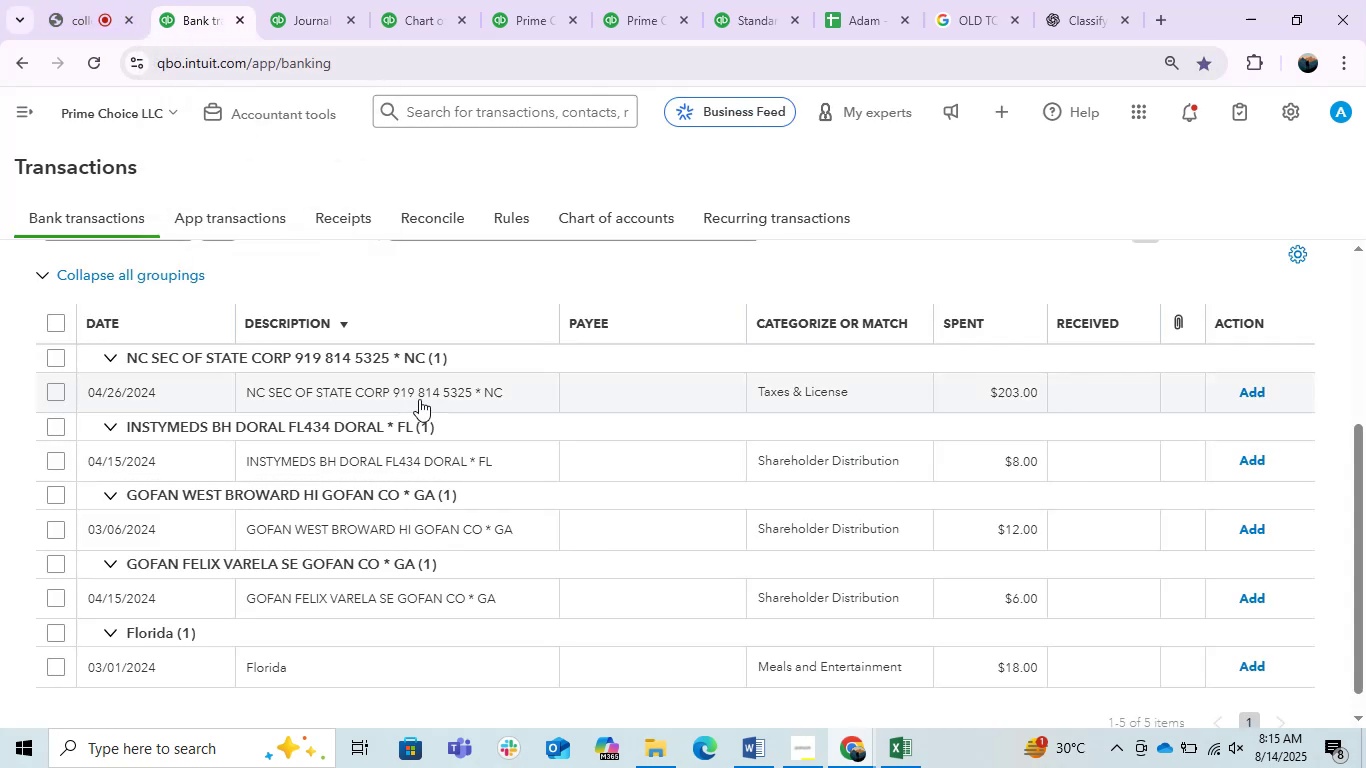 
left_click([418, 396])
 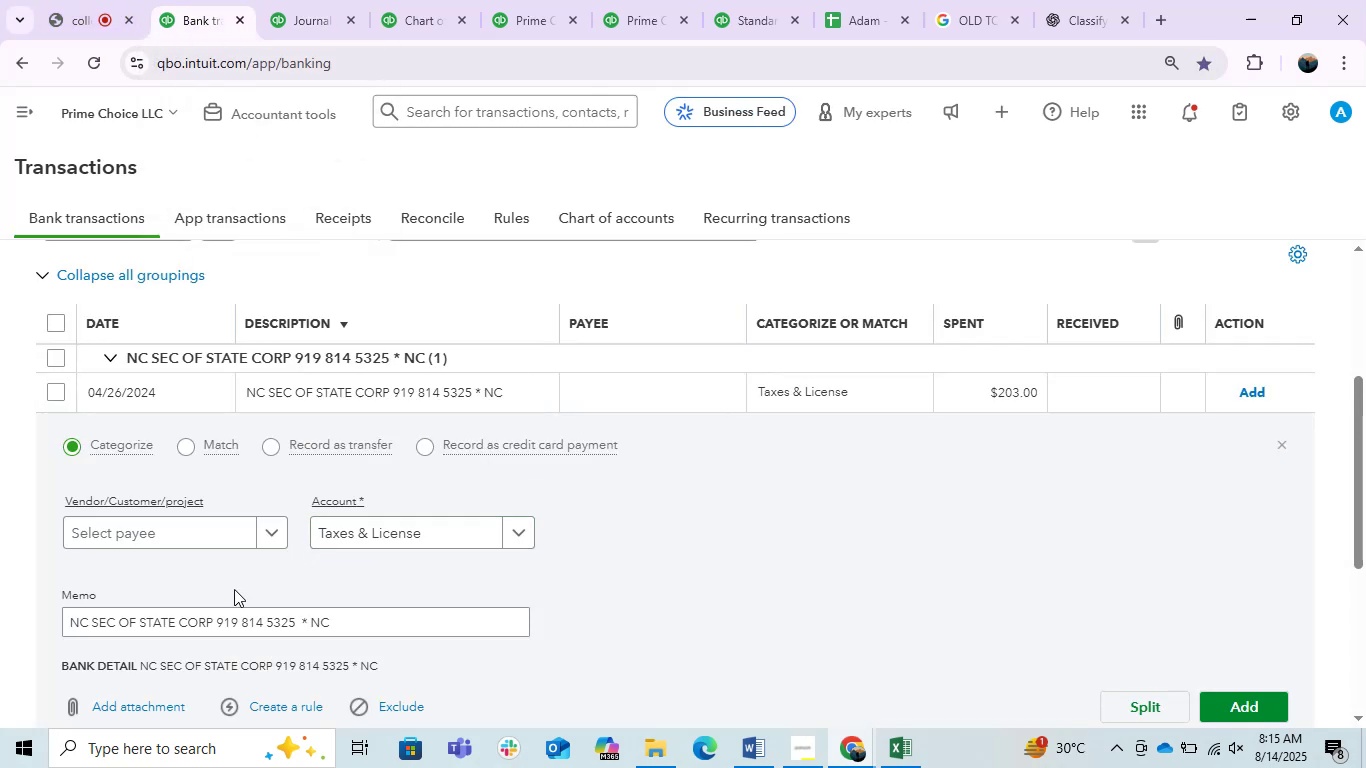 
left_click_drag(start_coordinate=[214, 622], to_coordinate=[64, 622])
 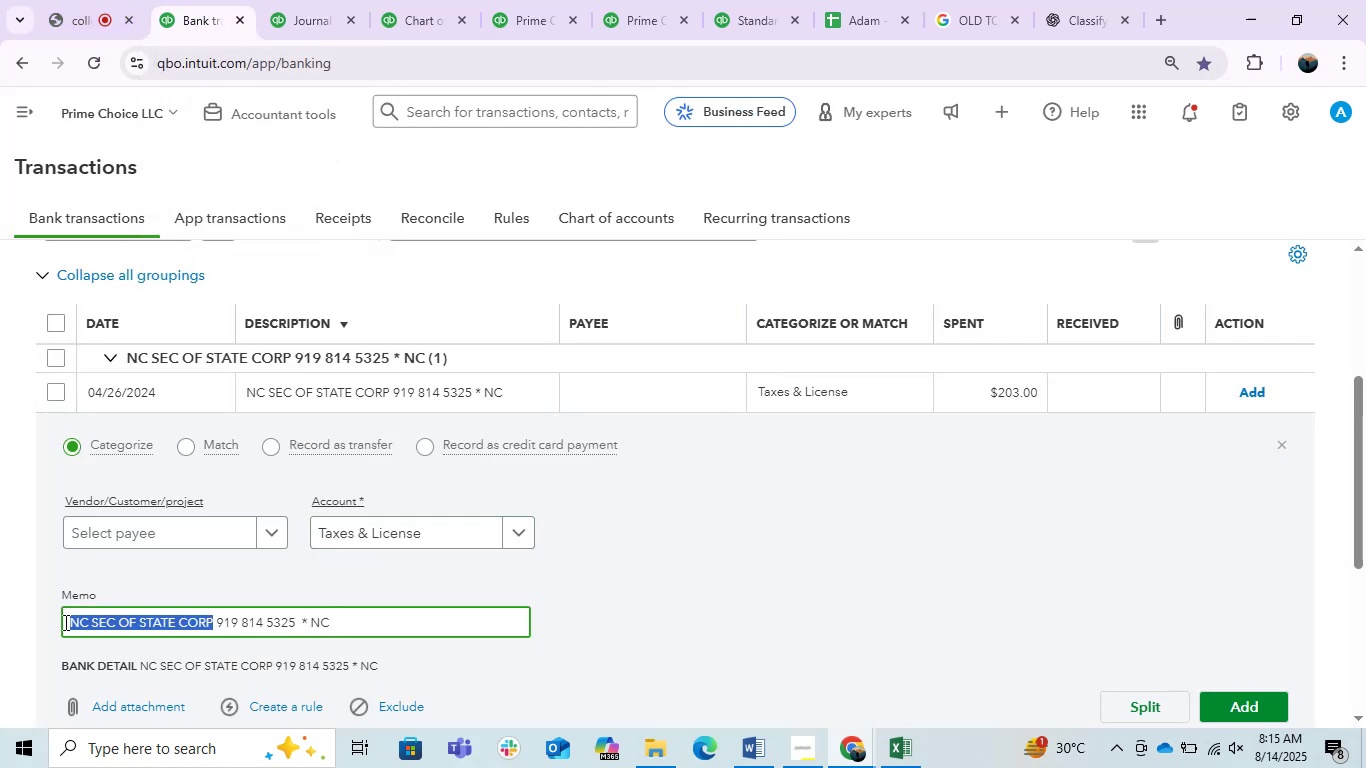 
key(Control+C)
 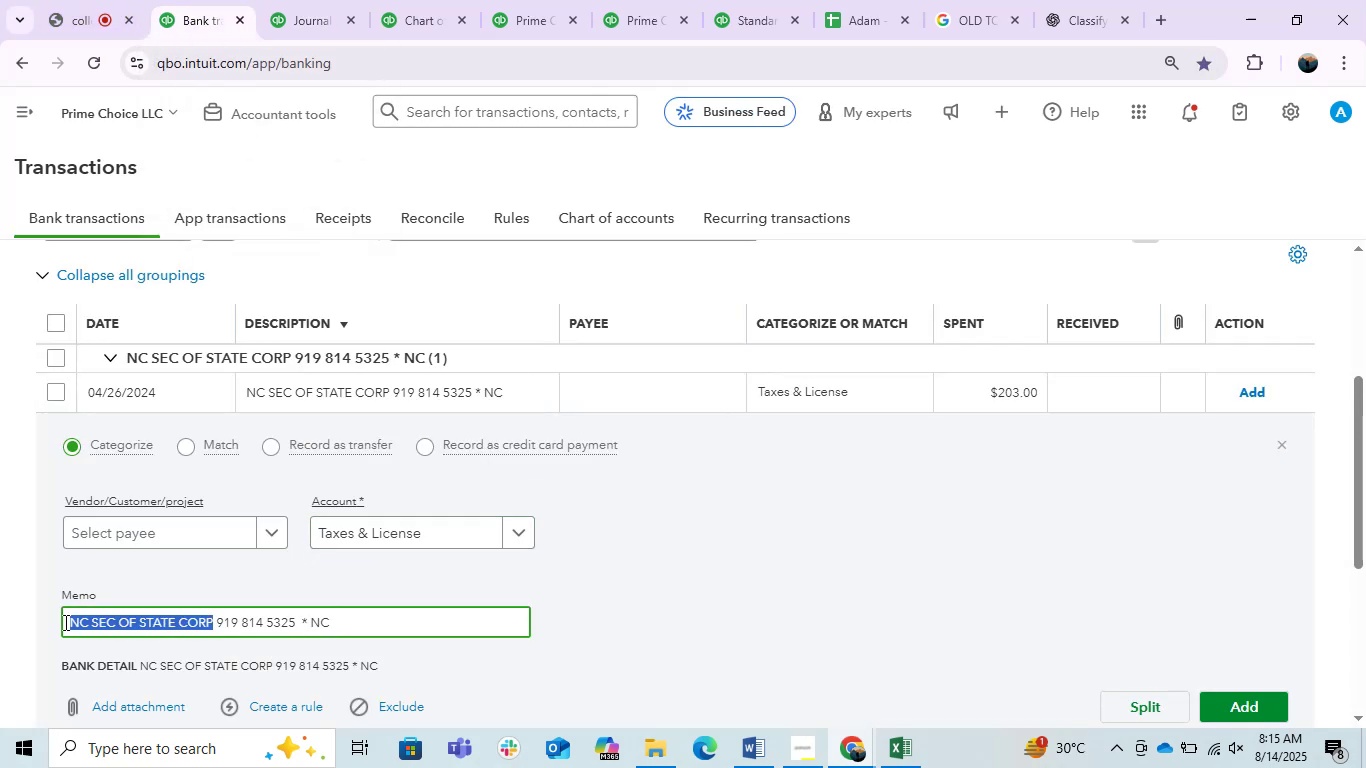 
key(Control+C)
 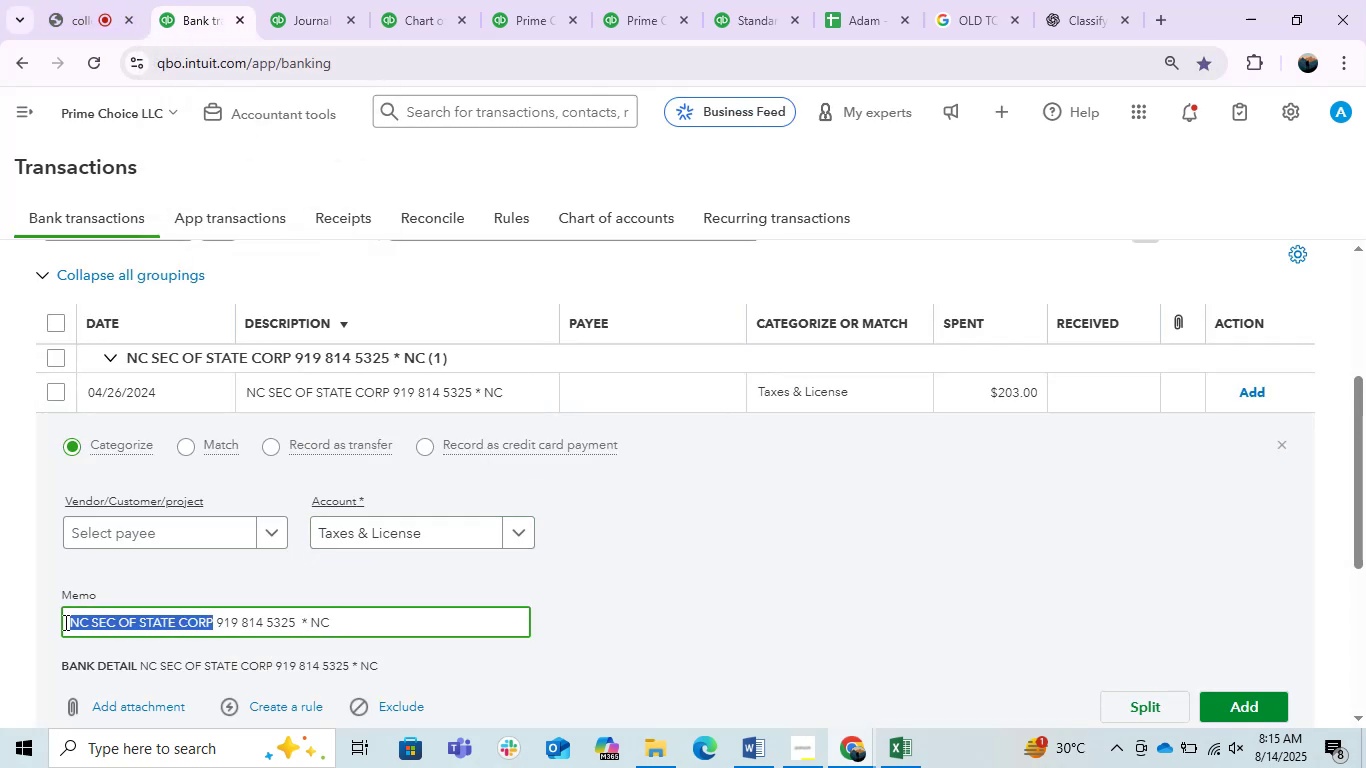 
key(Control+C)
 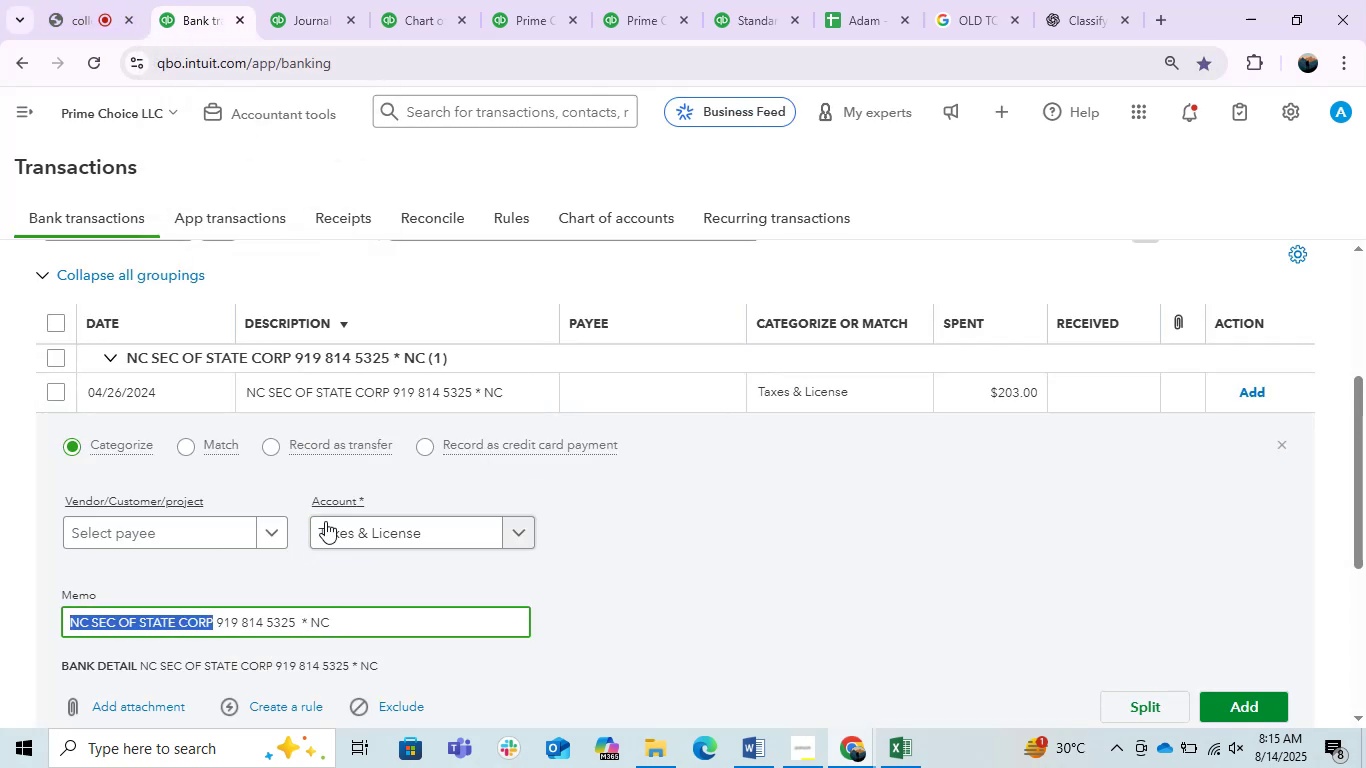 
key(Control+C)
 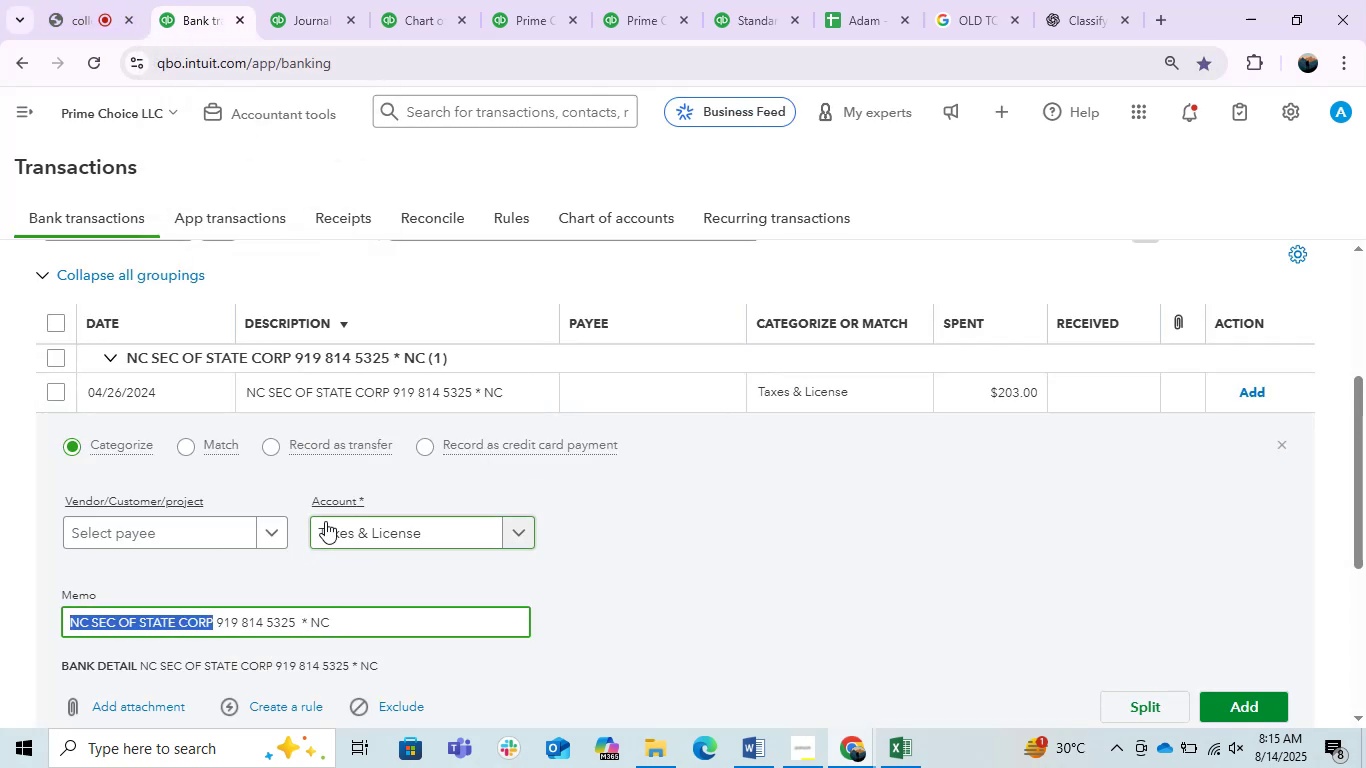 
hold_key(key=C, duration=0.33)
 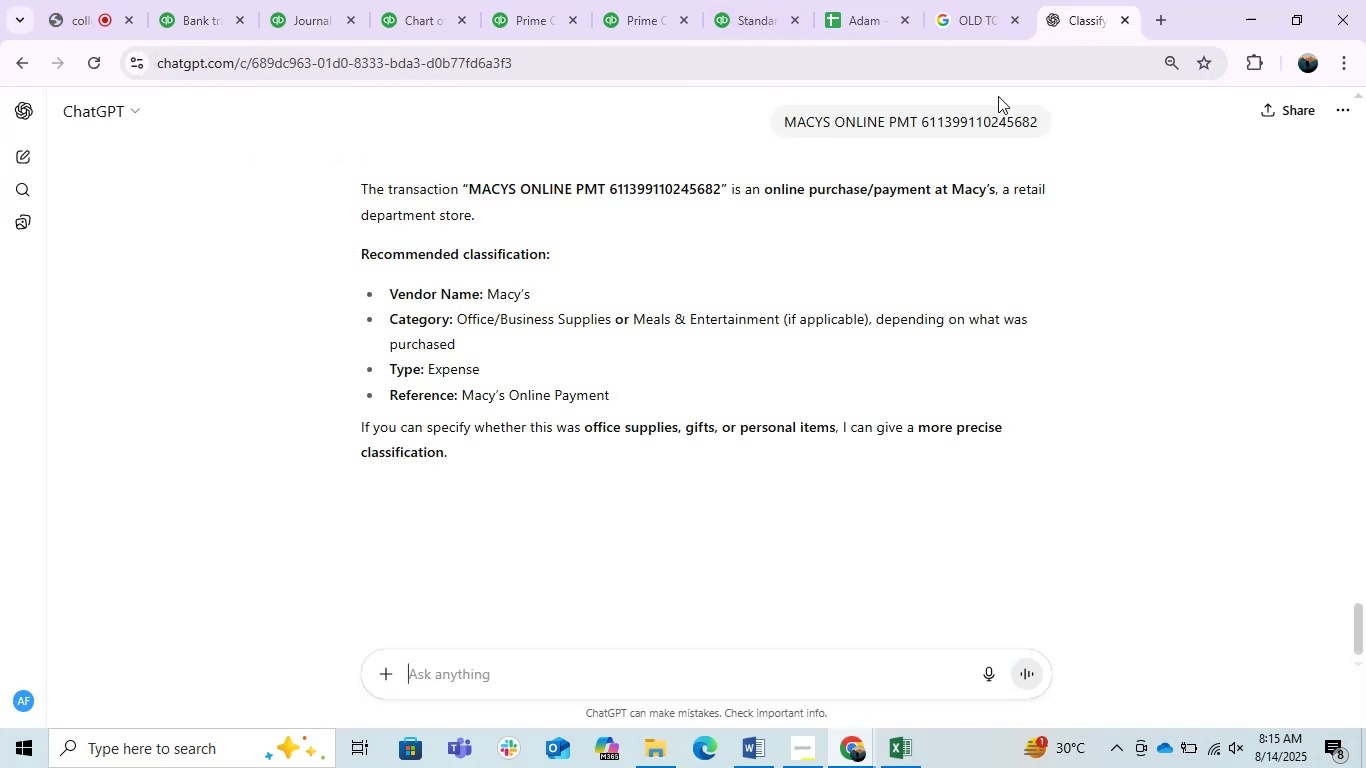 
left_click([967, 83])
 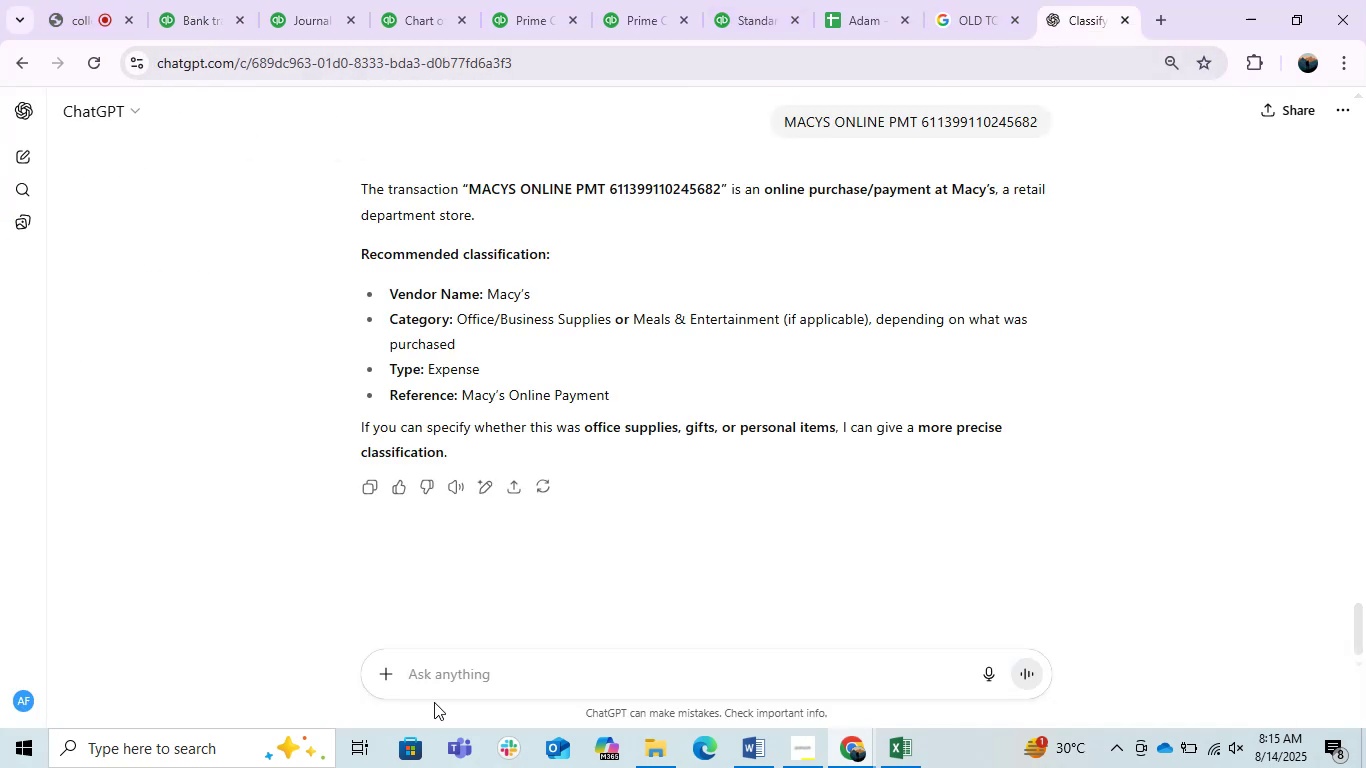 
key(Control+ControlLeft)
 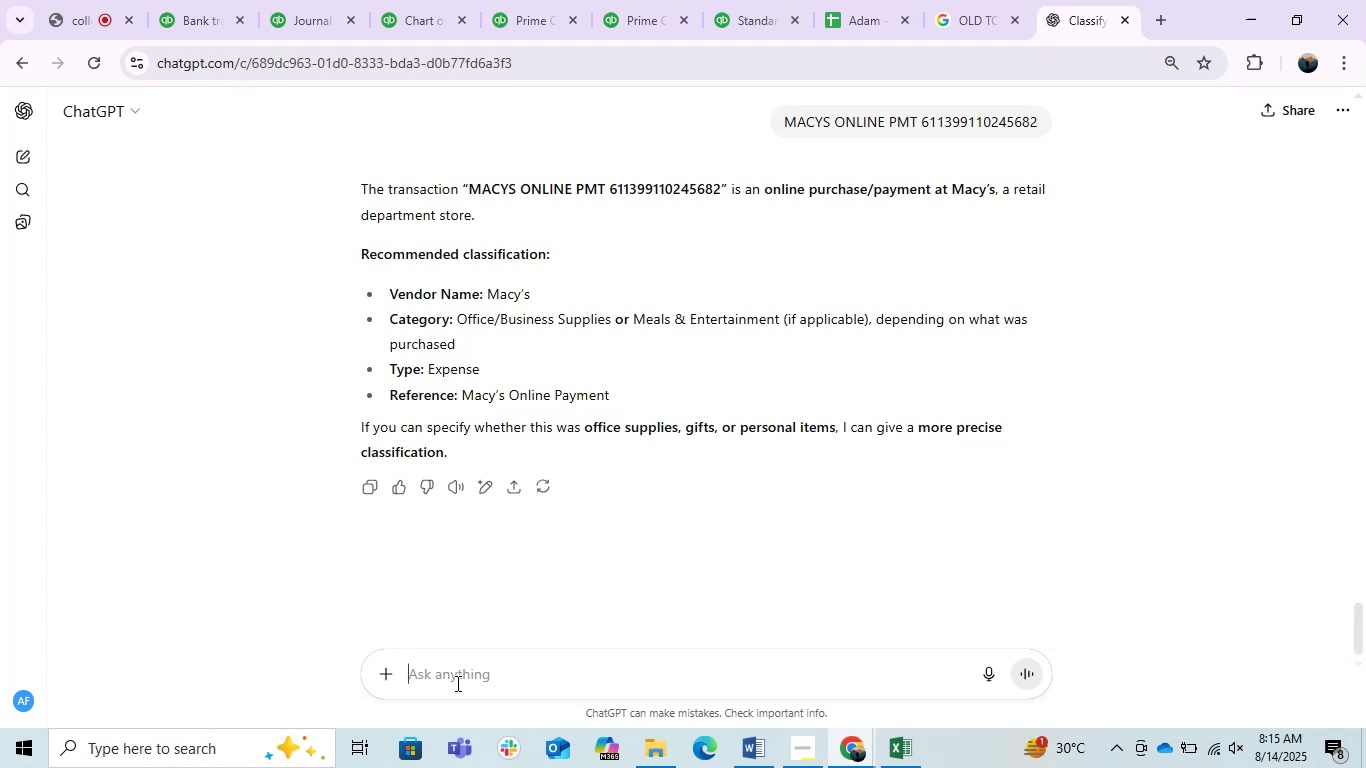 
left_click([456, 683])
 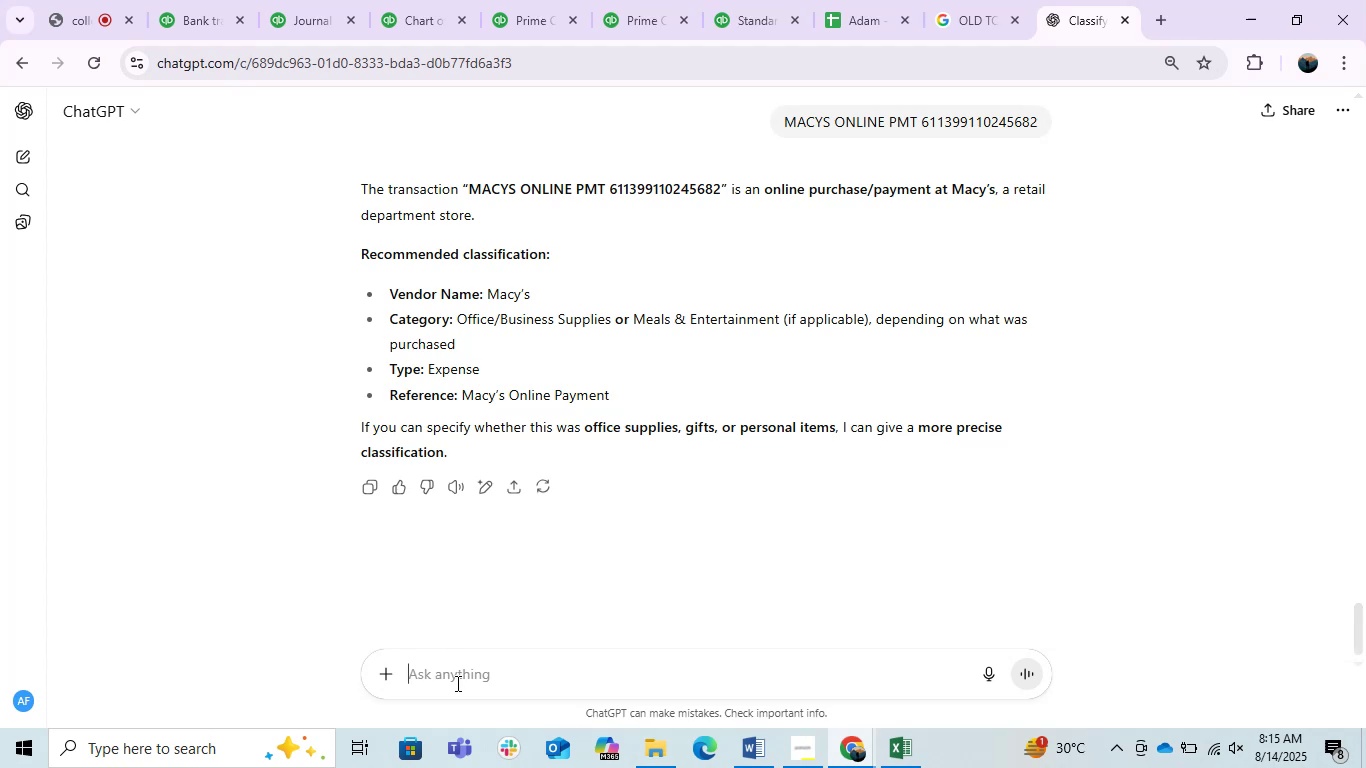 
key(Control+ControlLeft)
 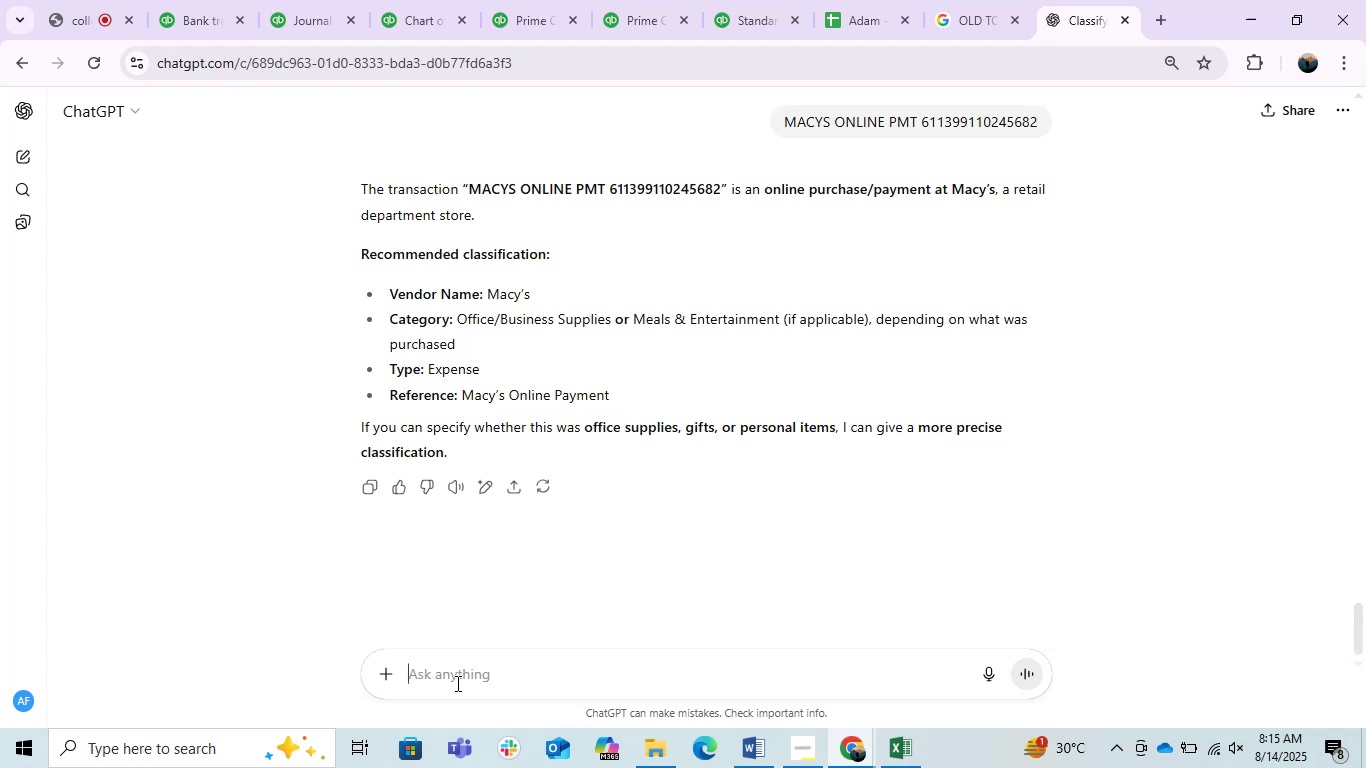 
key(Control+V)
 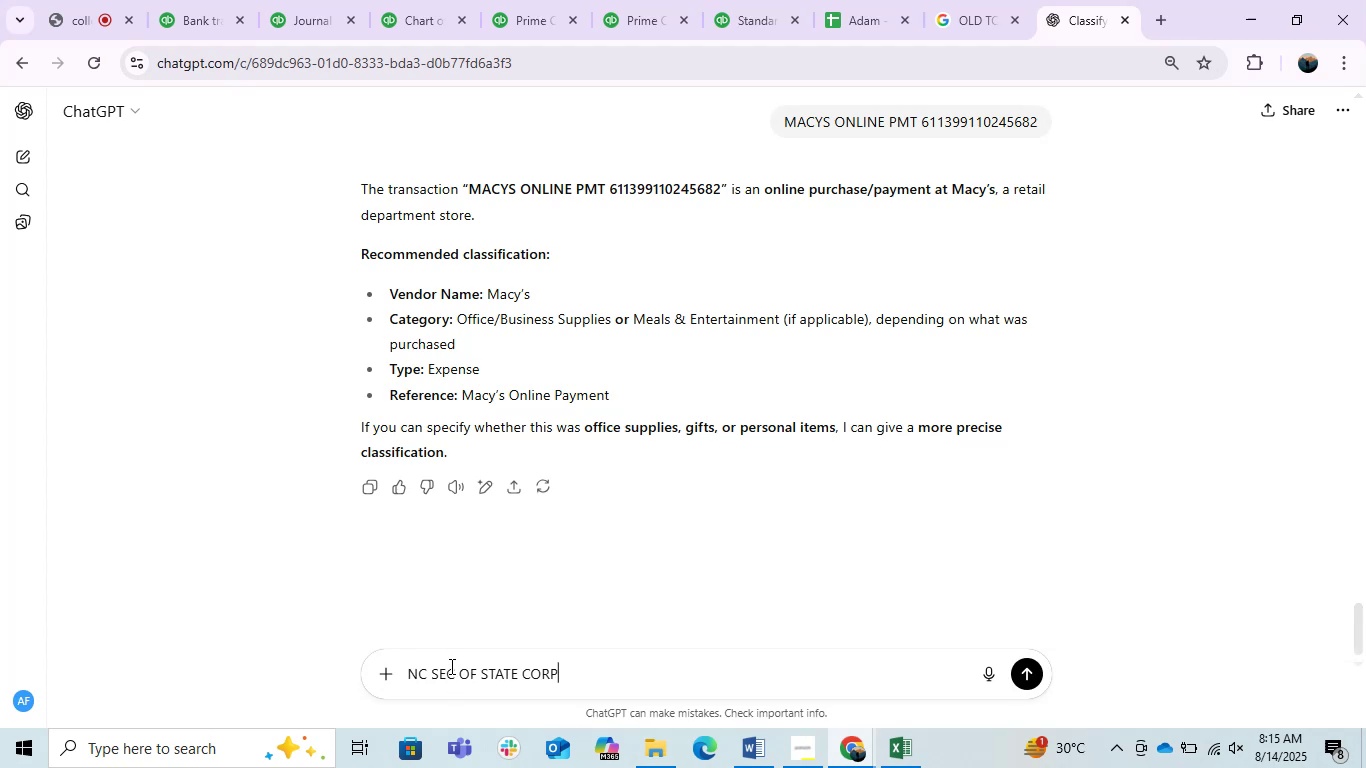 
key(Enter)
 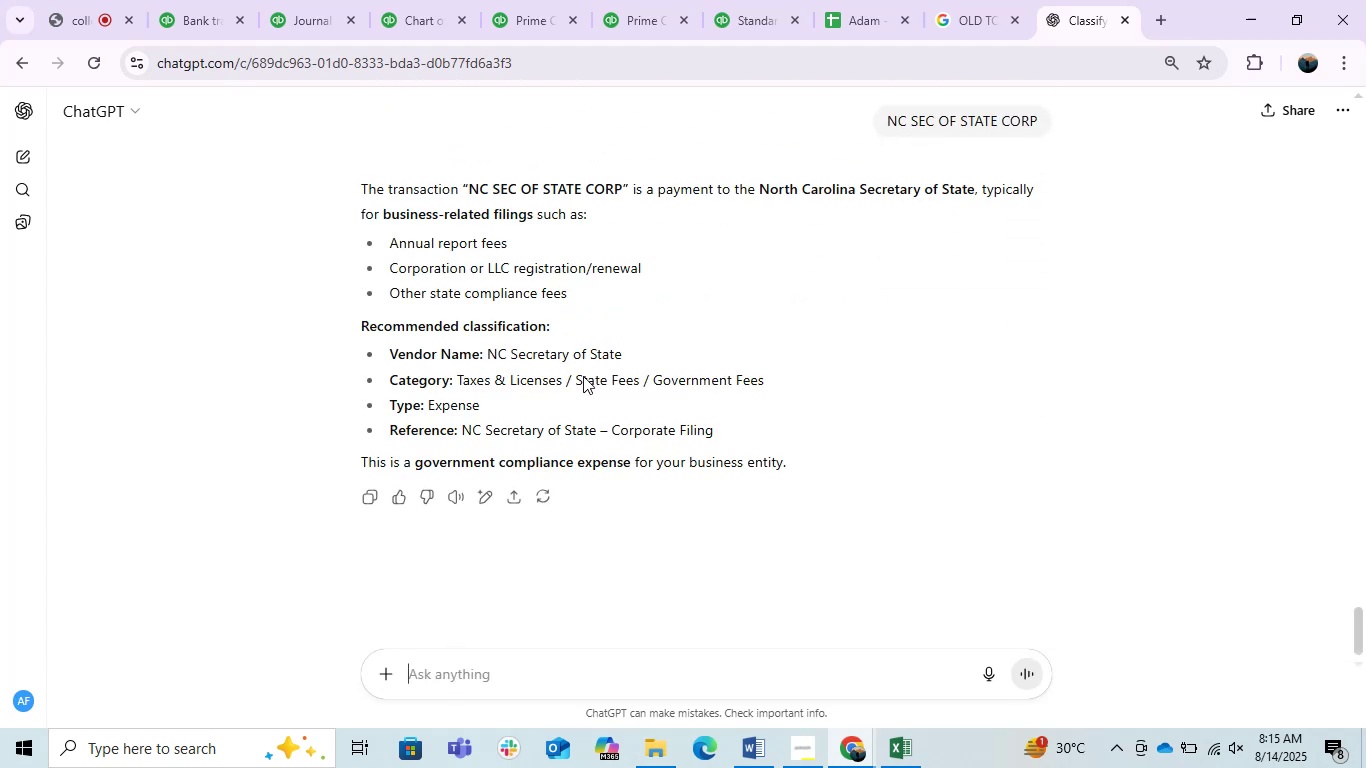 
wait(7.89)
 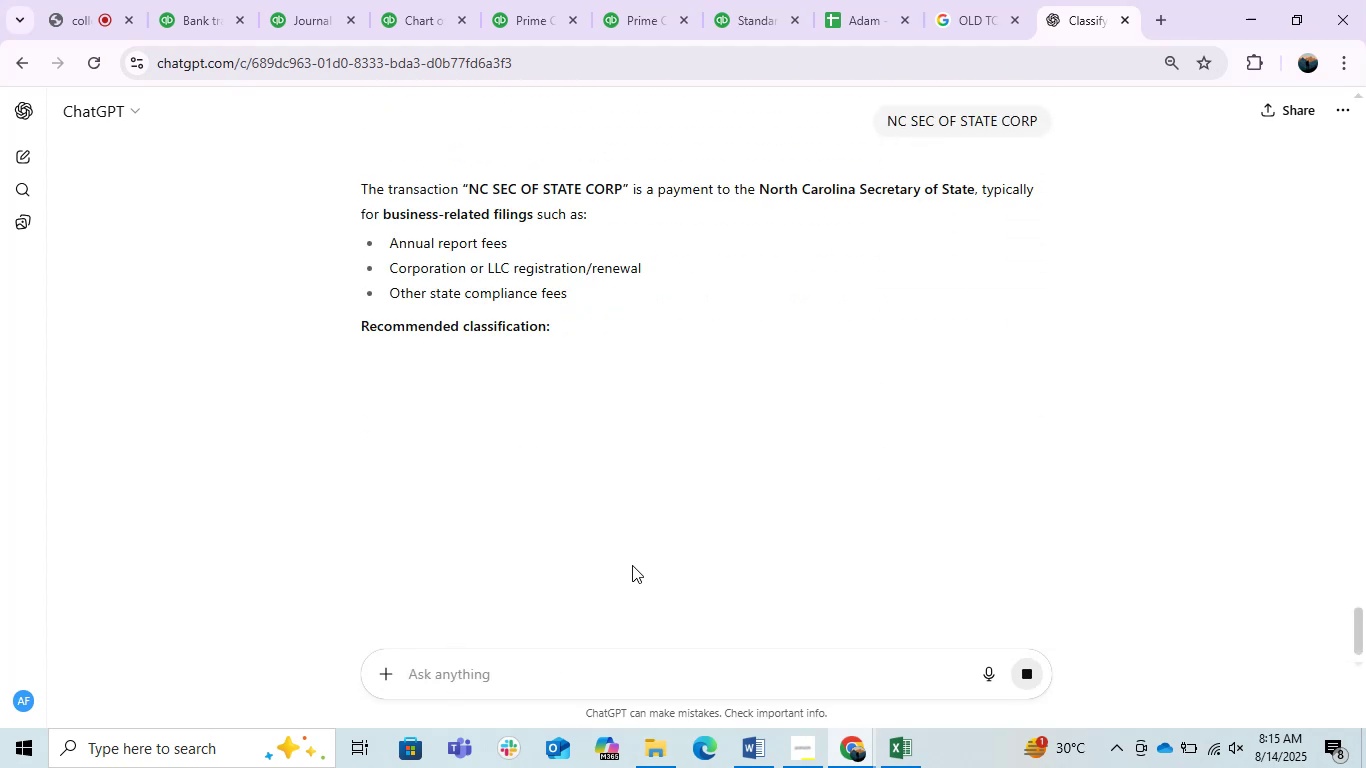 
left_click_drag(start_coordinate=[620, 187], to_coordinate=[469, 193])
 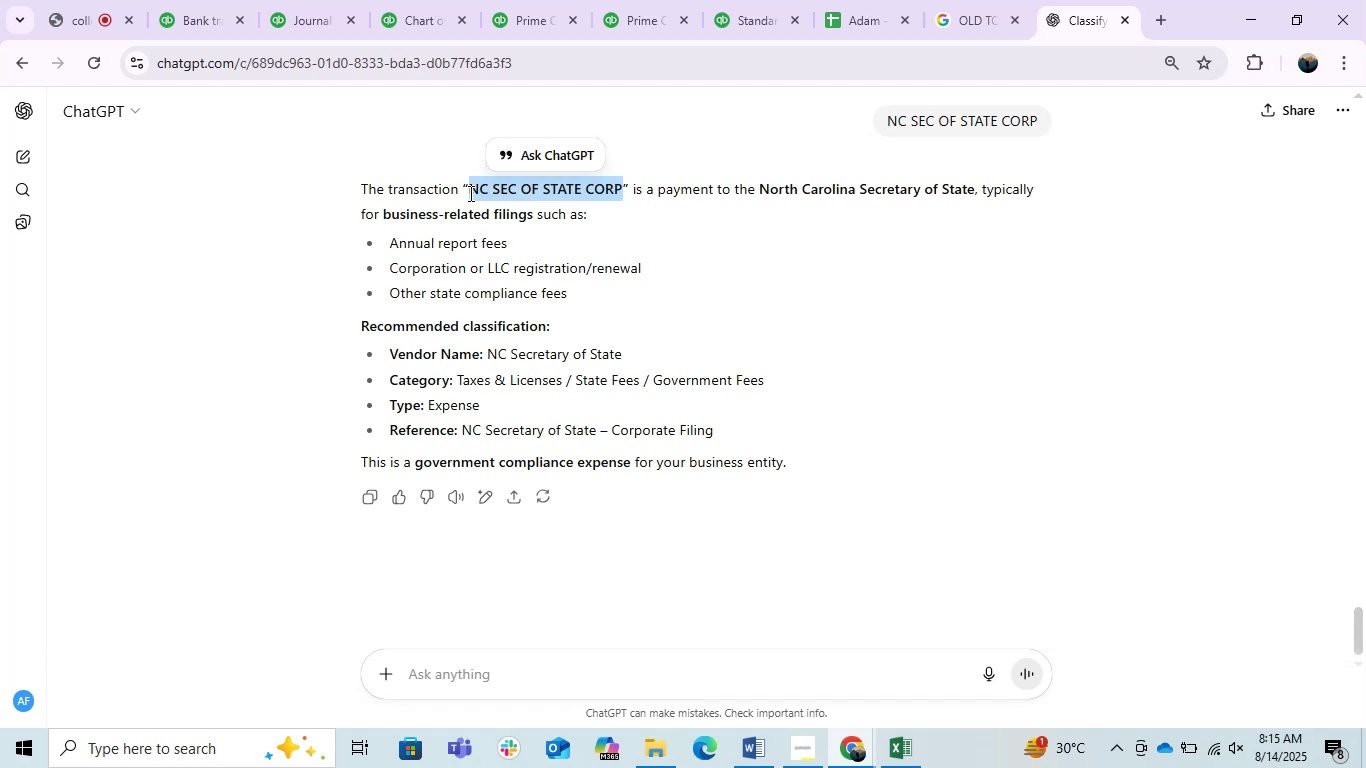 
key(Control+C)
 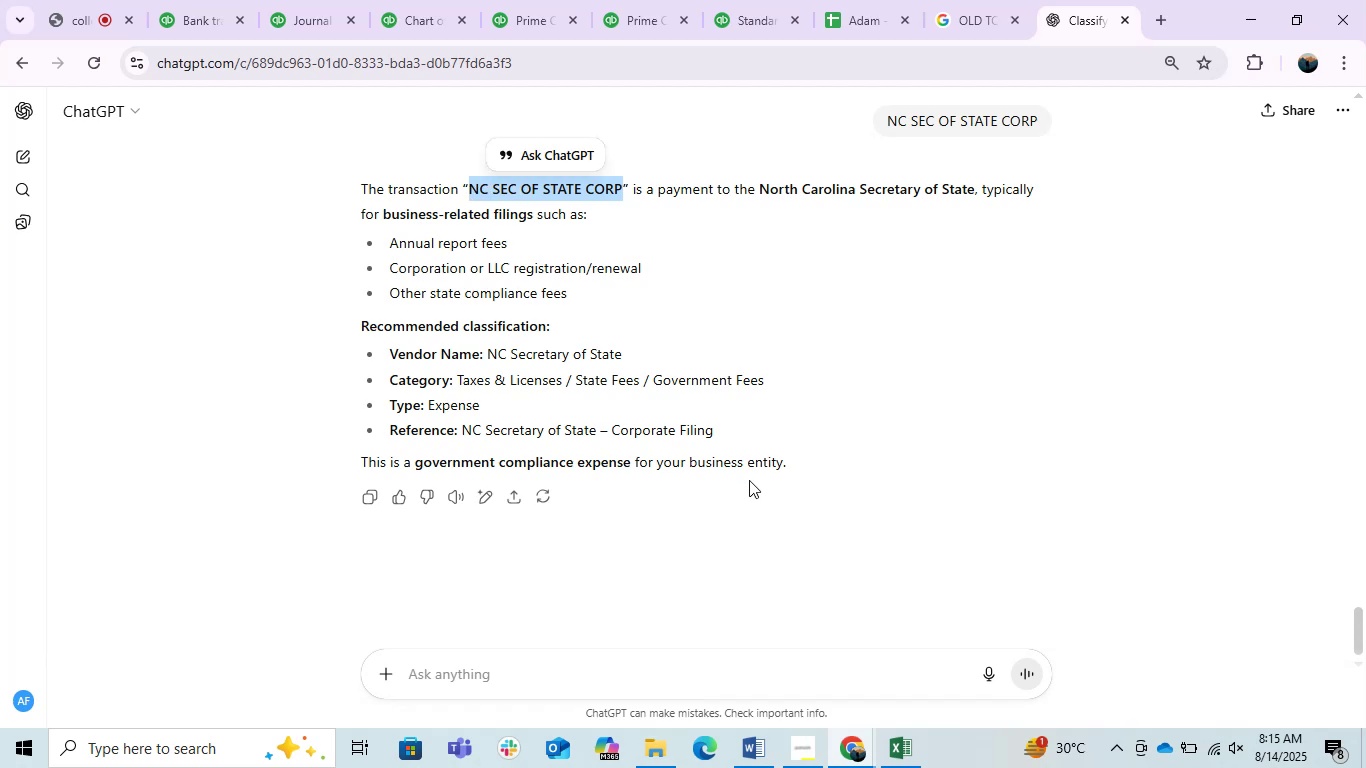 
key(Control+C)
 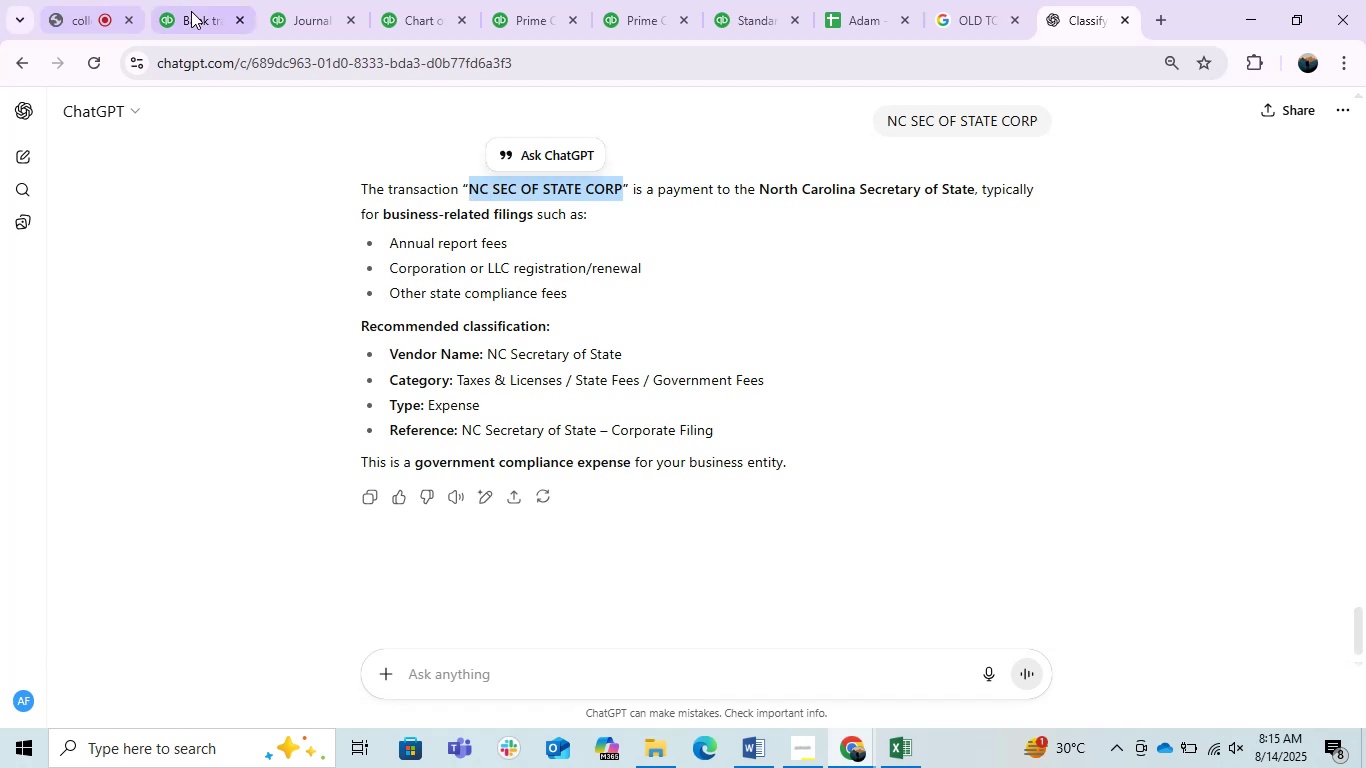 
left_click([194, 12])
 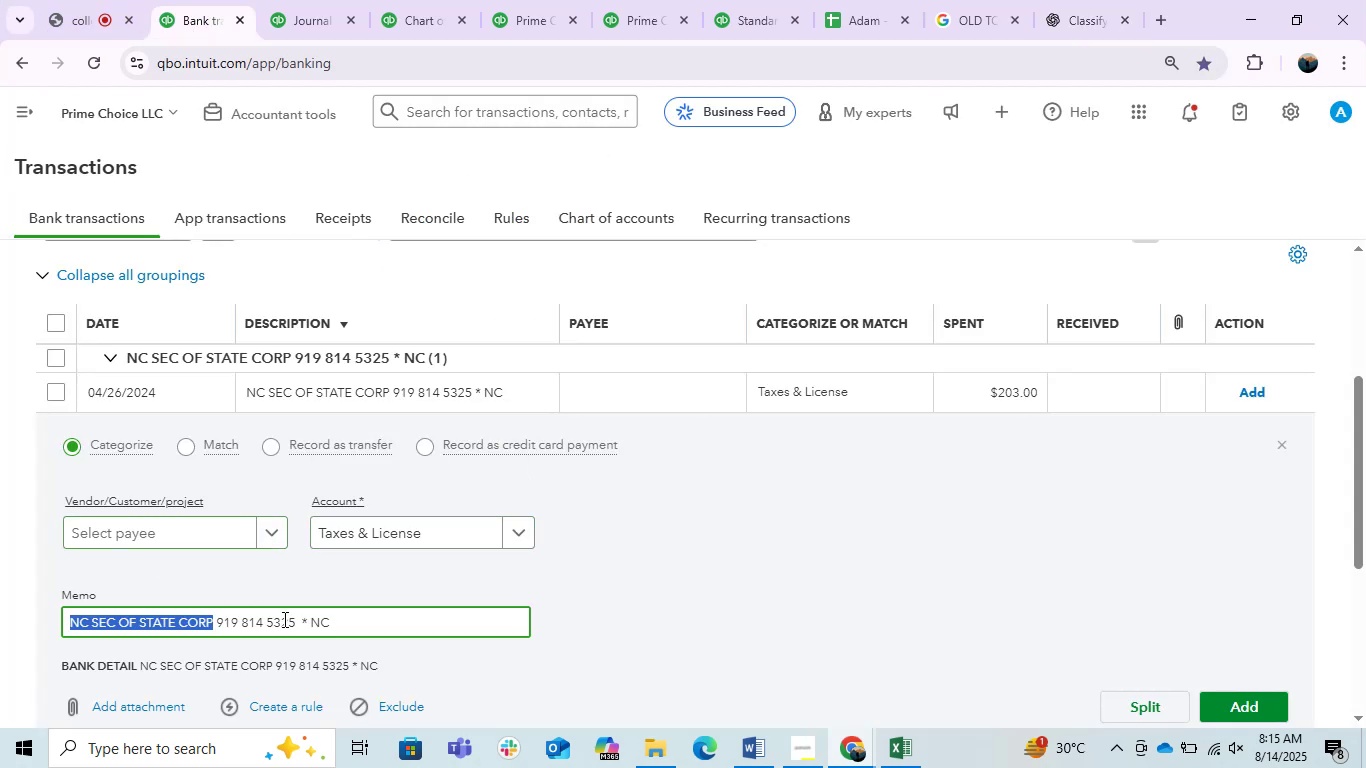 
left_click([283, 619])
 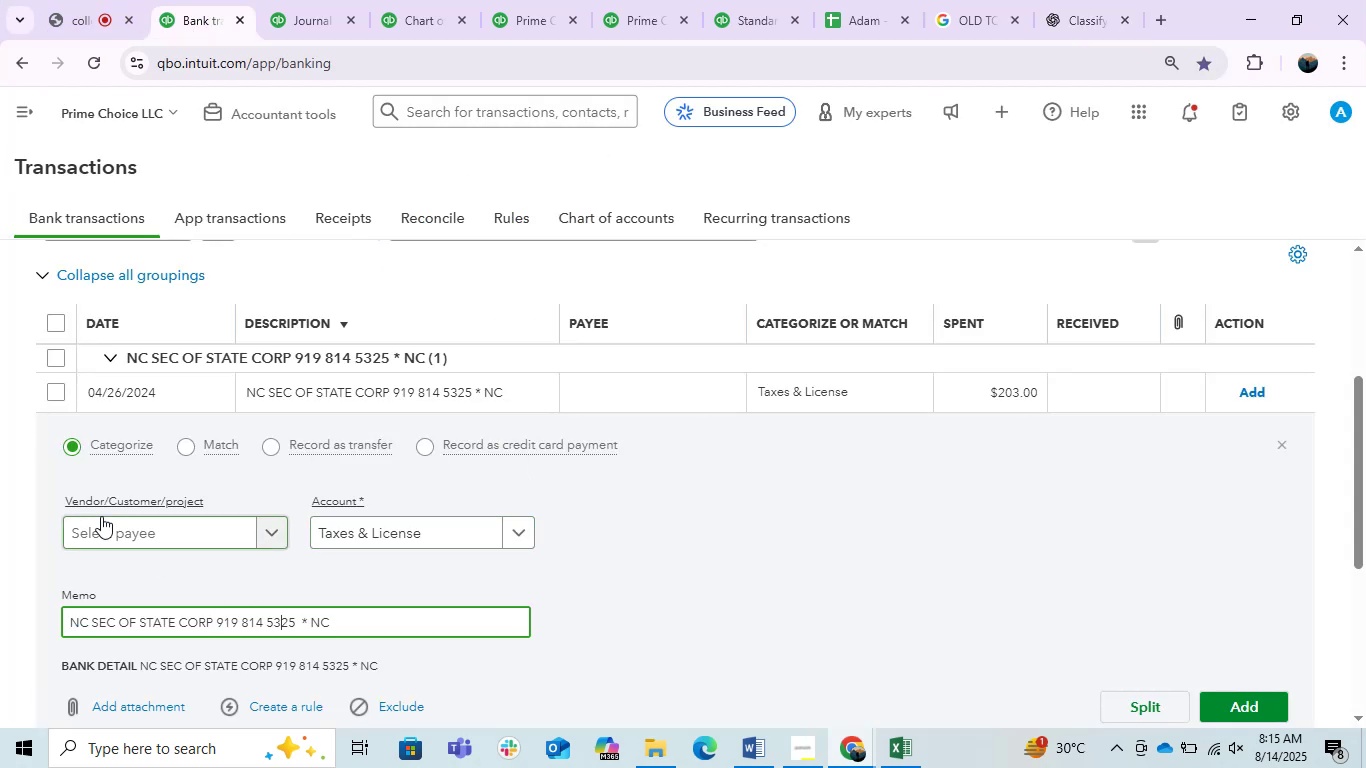 
left_click([137, 530])
 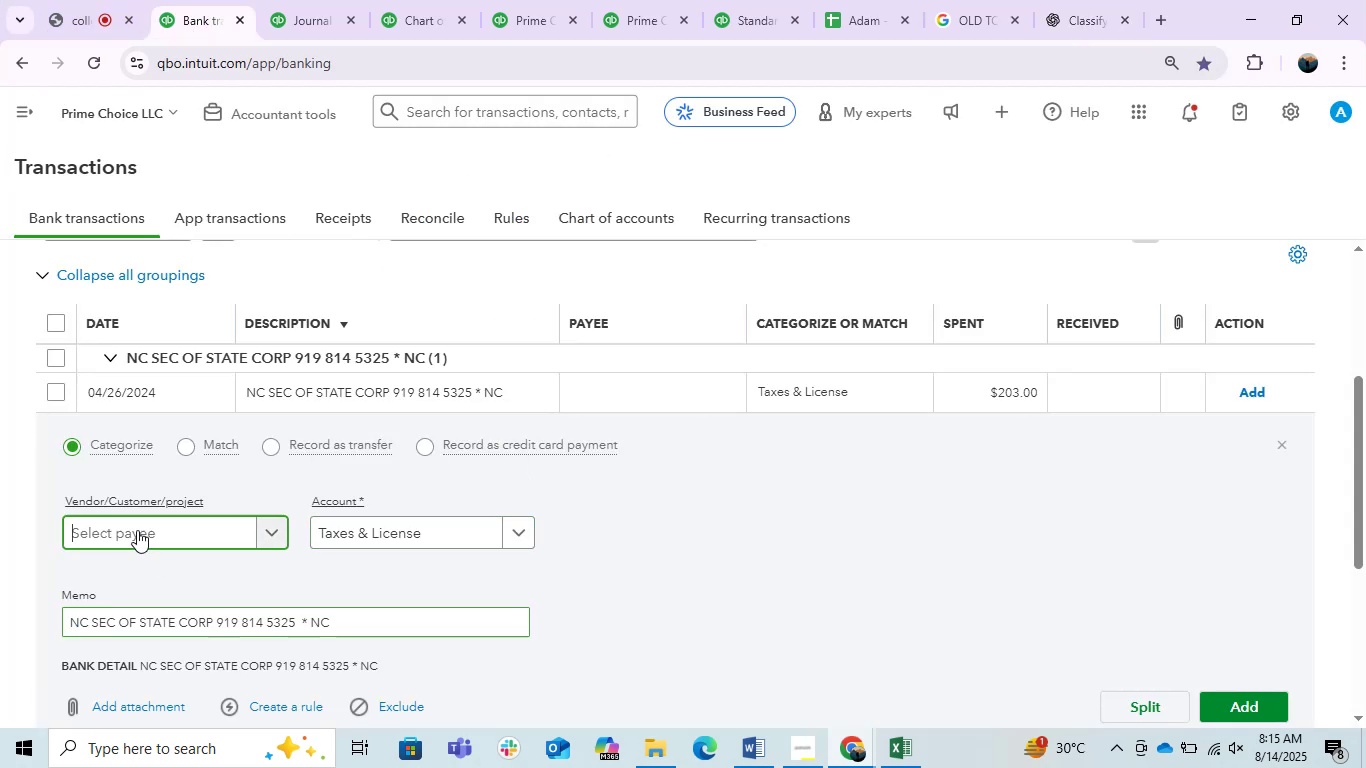 
key(Control+V)
 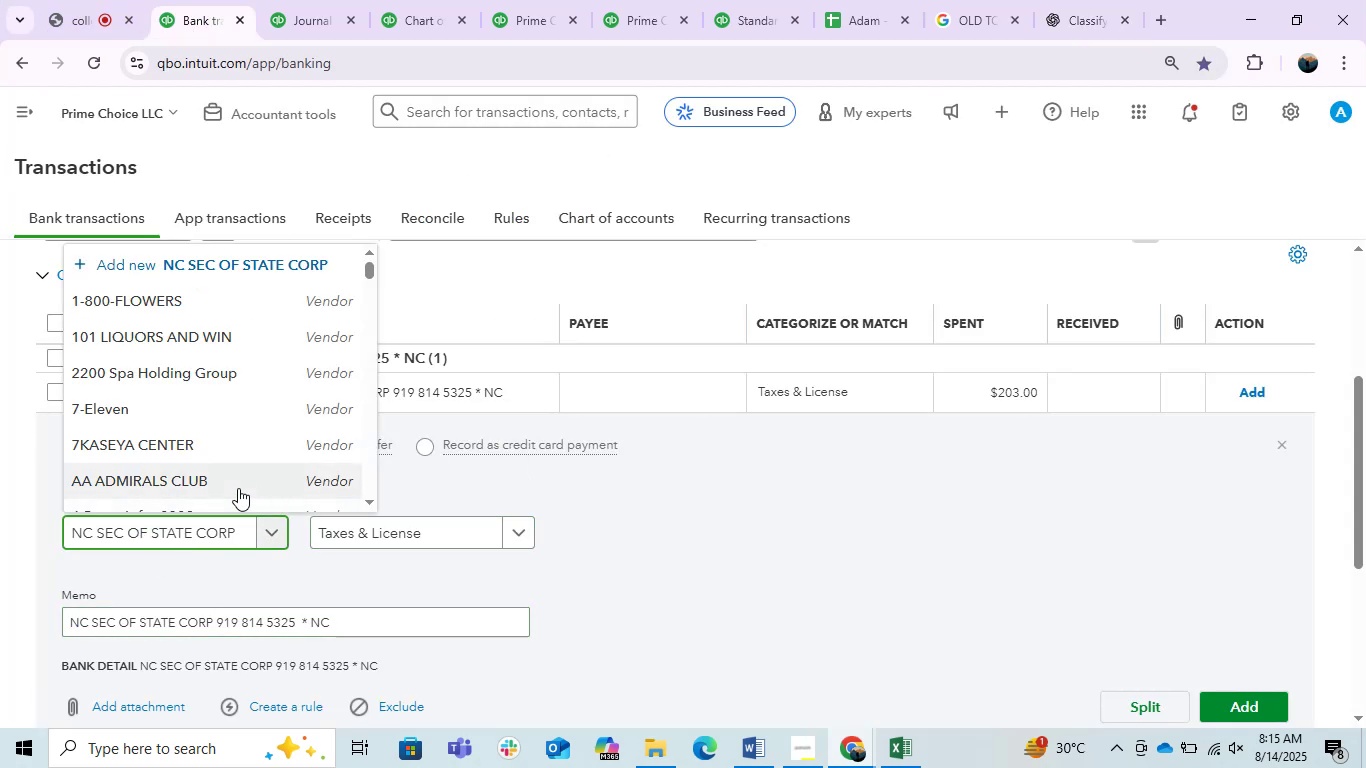 
left_click([238, 488])
 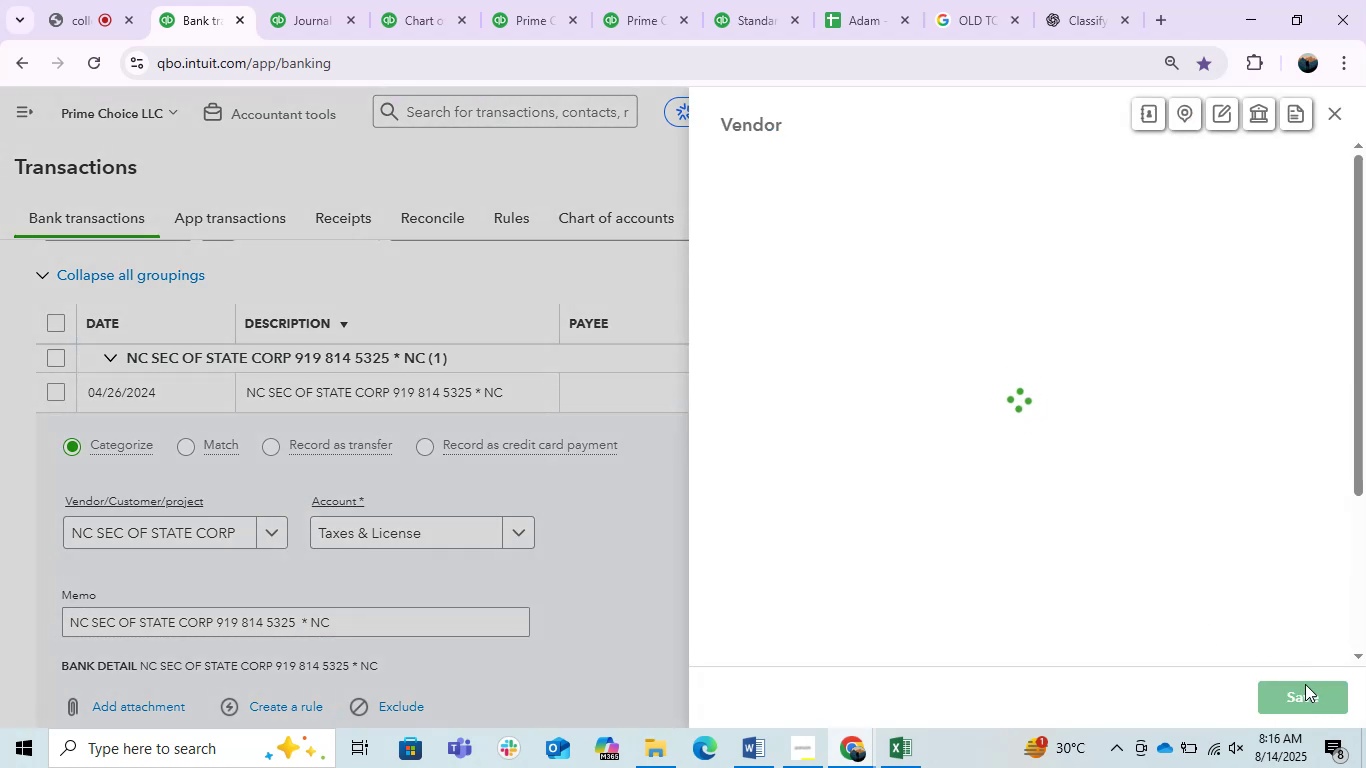 
left_click([1296, 686])
 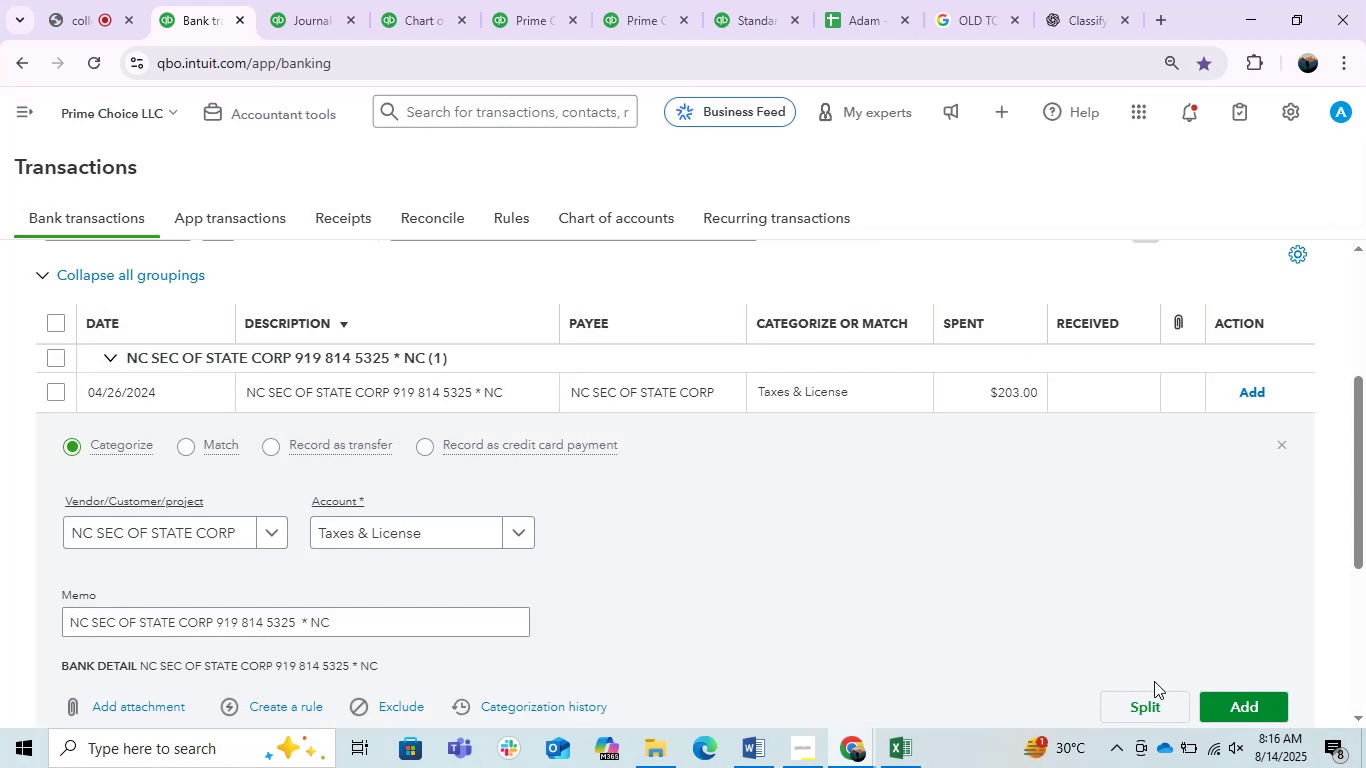 
left_click([1256, 715])
 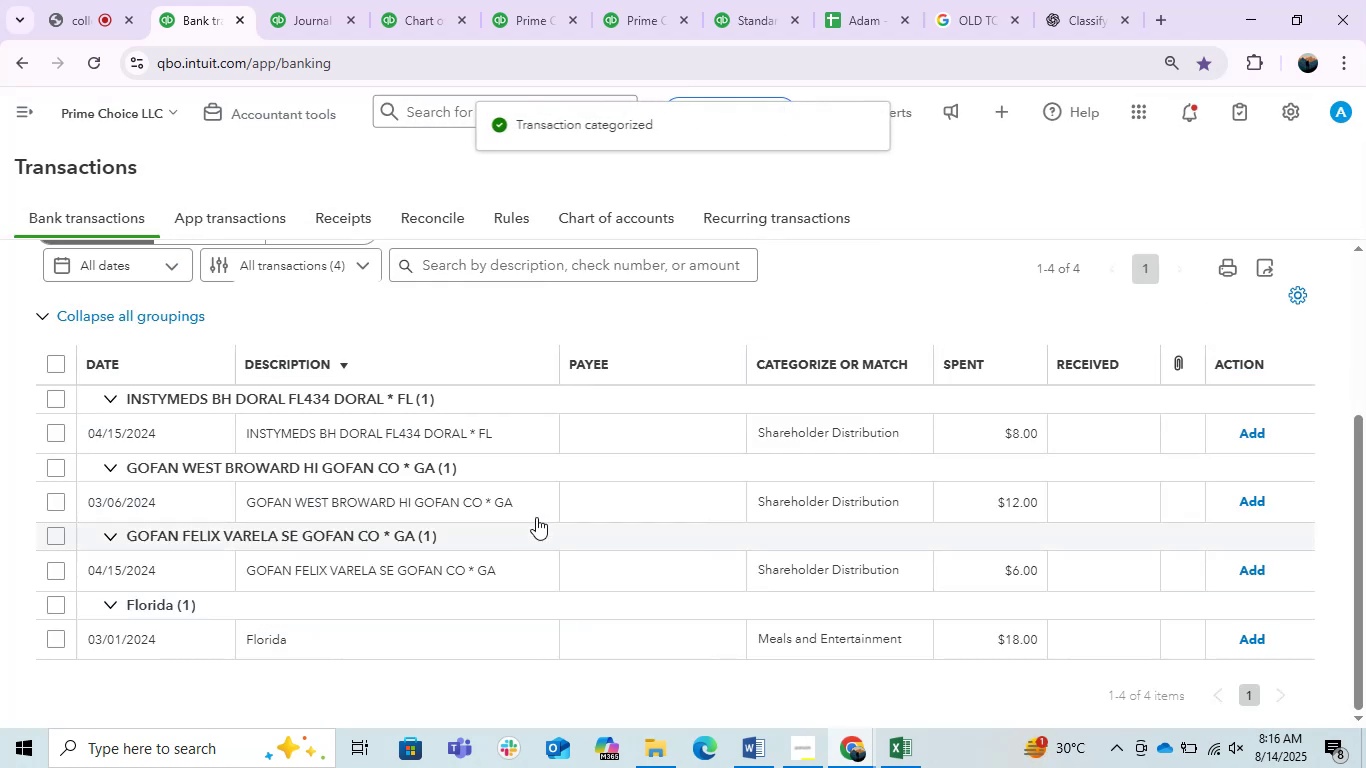 
left_click([420, 427])
 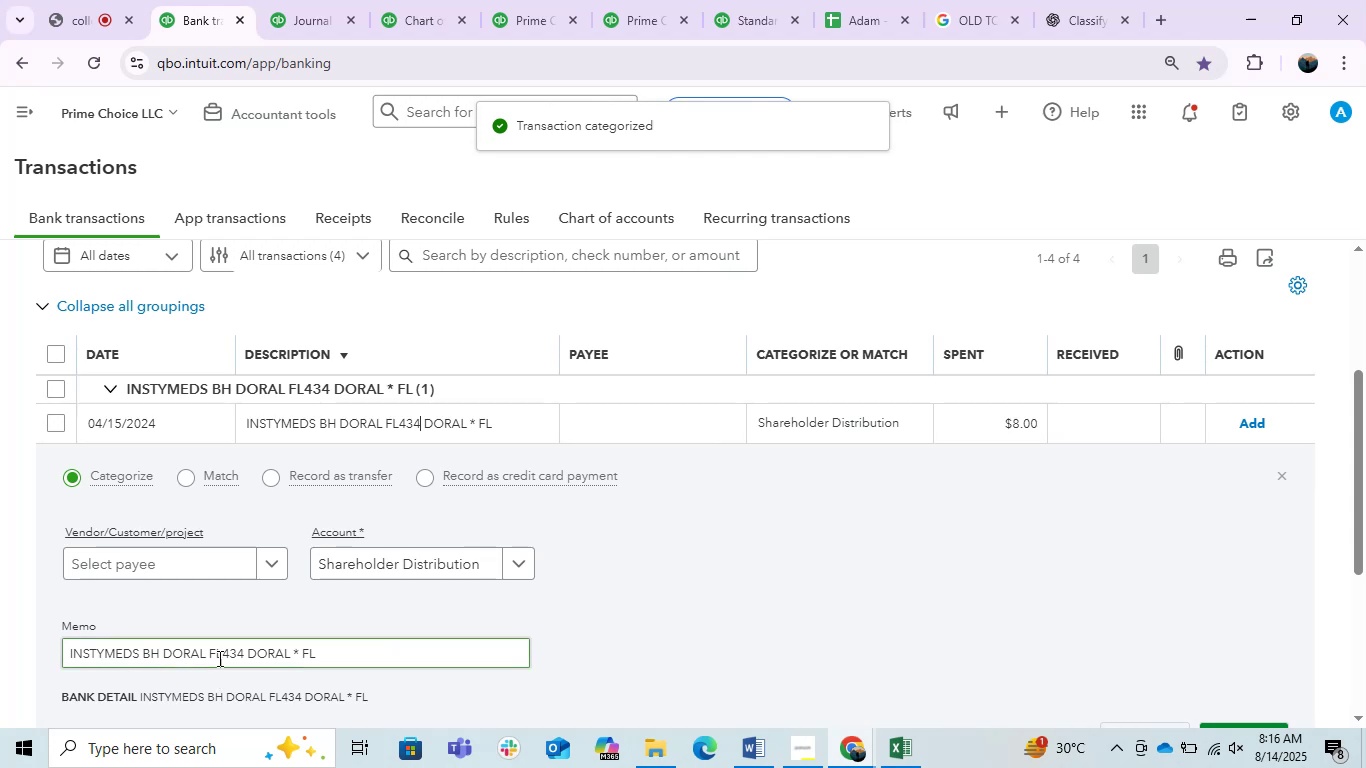 
left_click_drag(start_coordinate=[220, 659], to_coordinate=[0, 600])
 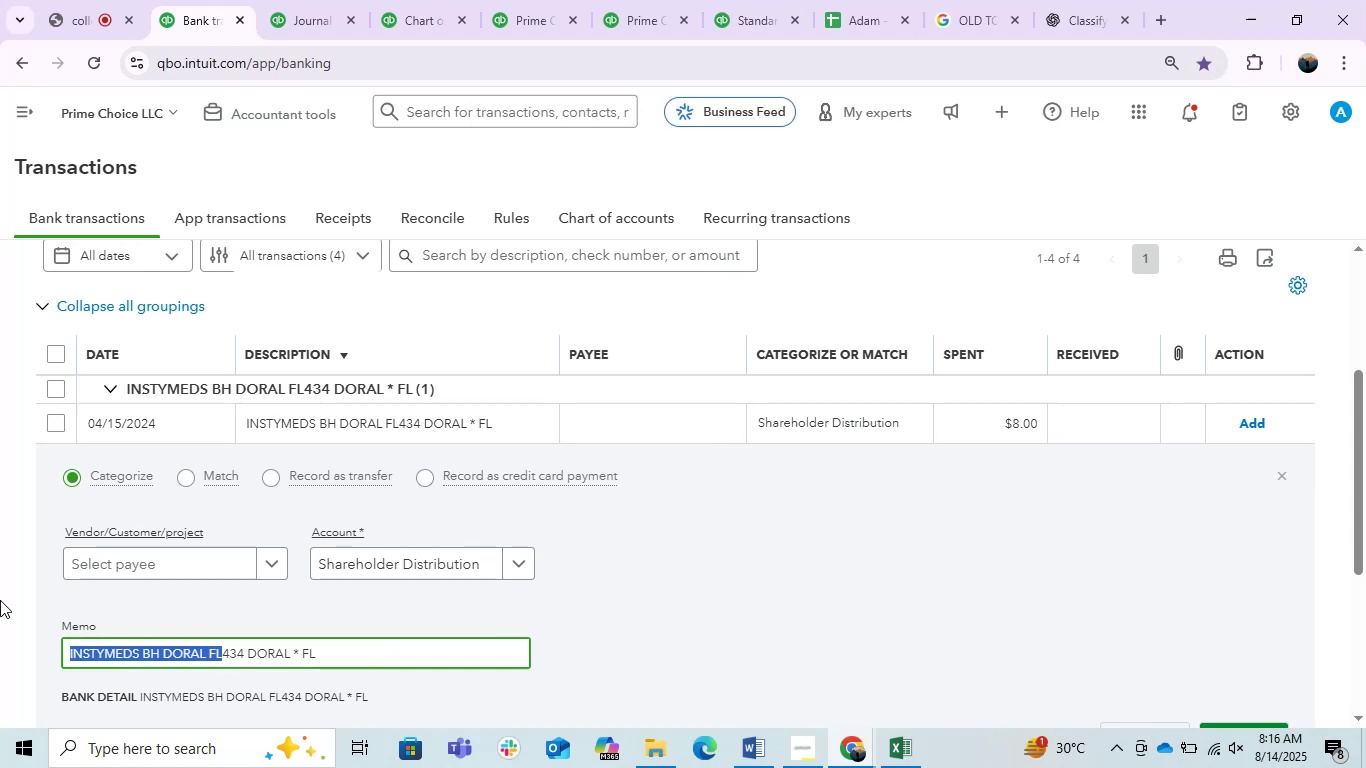 
key(Control+C)
 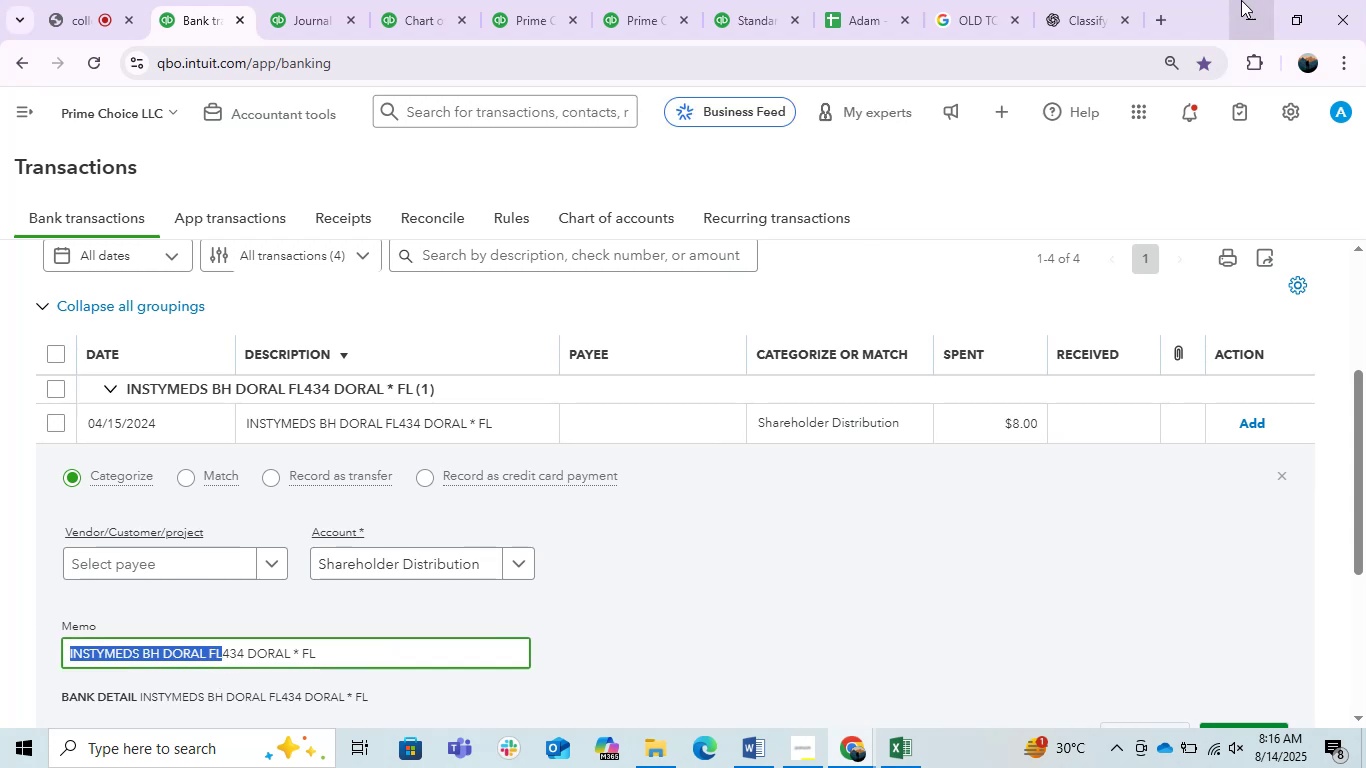 
key(Control+C)
 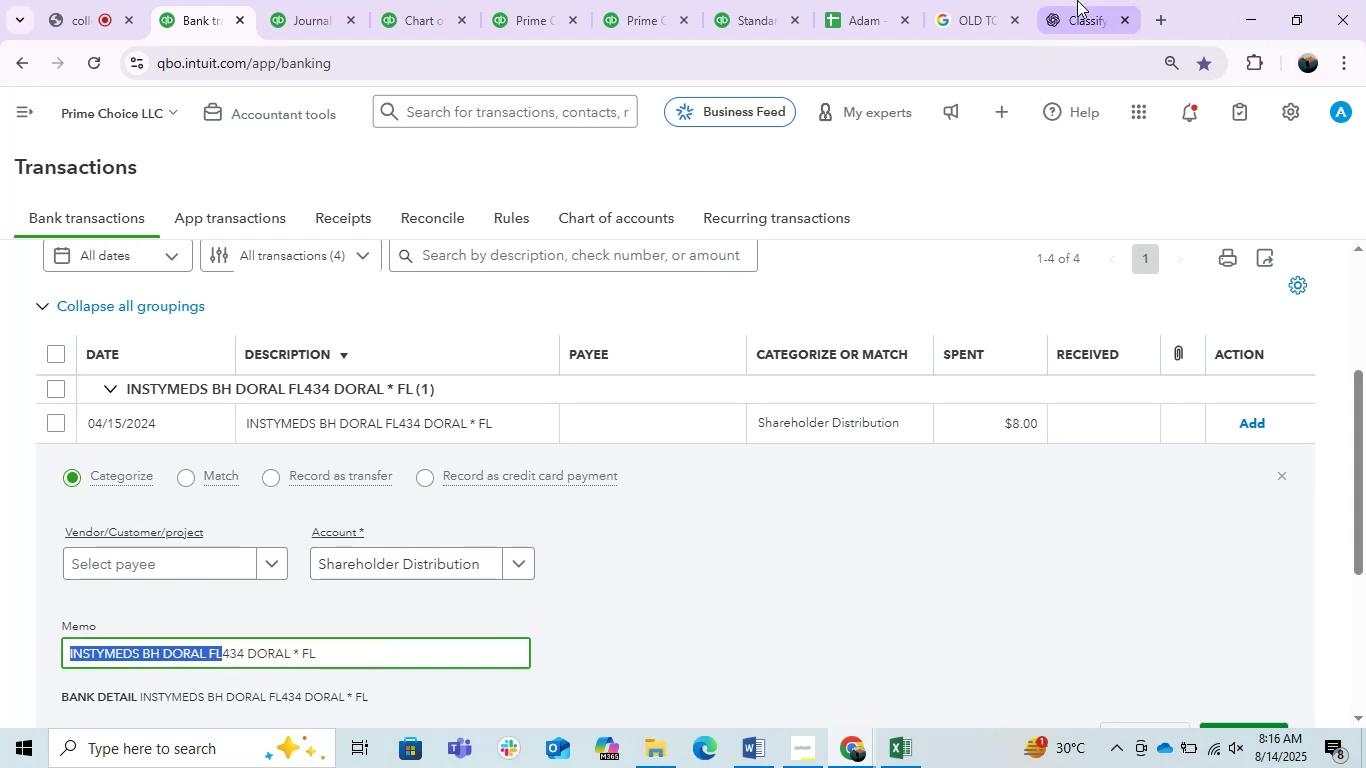 
left_click([1077, 0])
 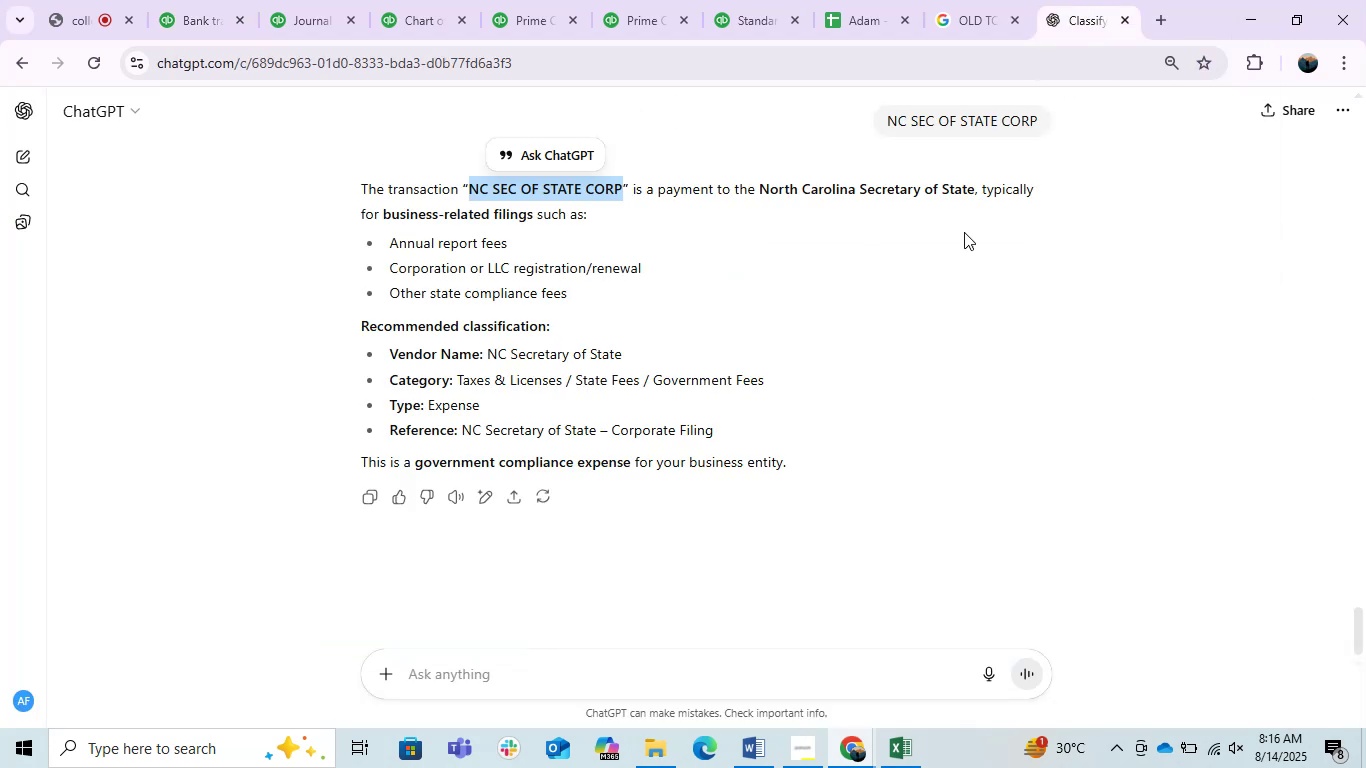 
key(Control+ControlLeft)
 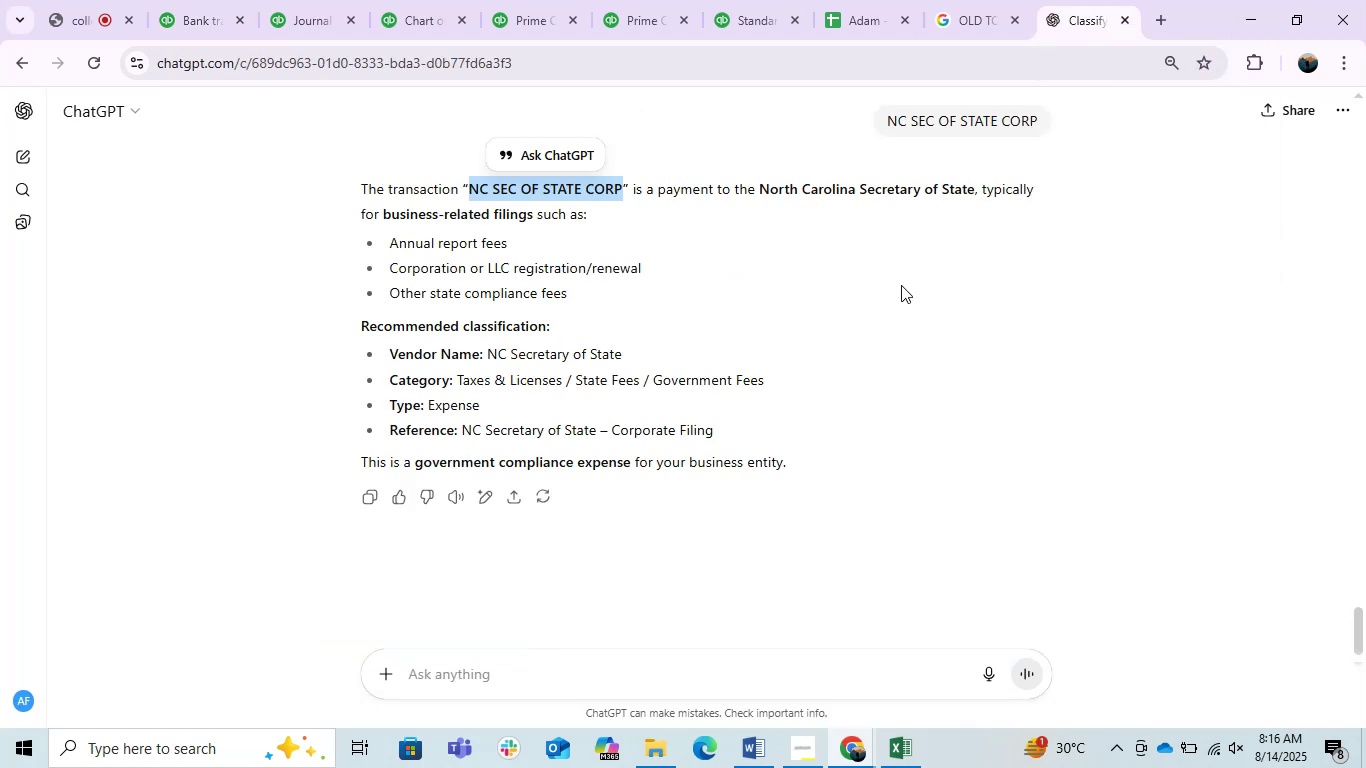 
key(Control+V)
 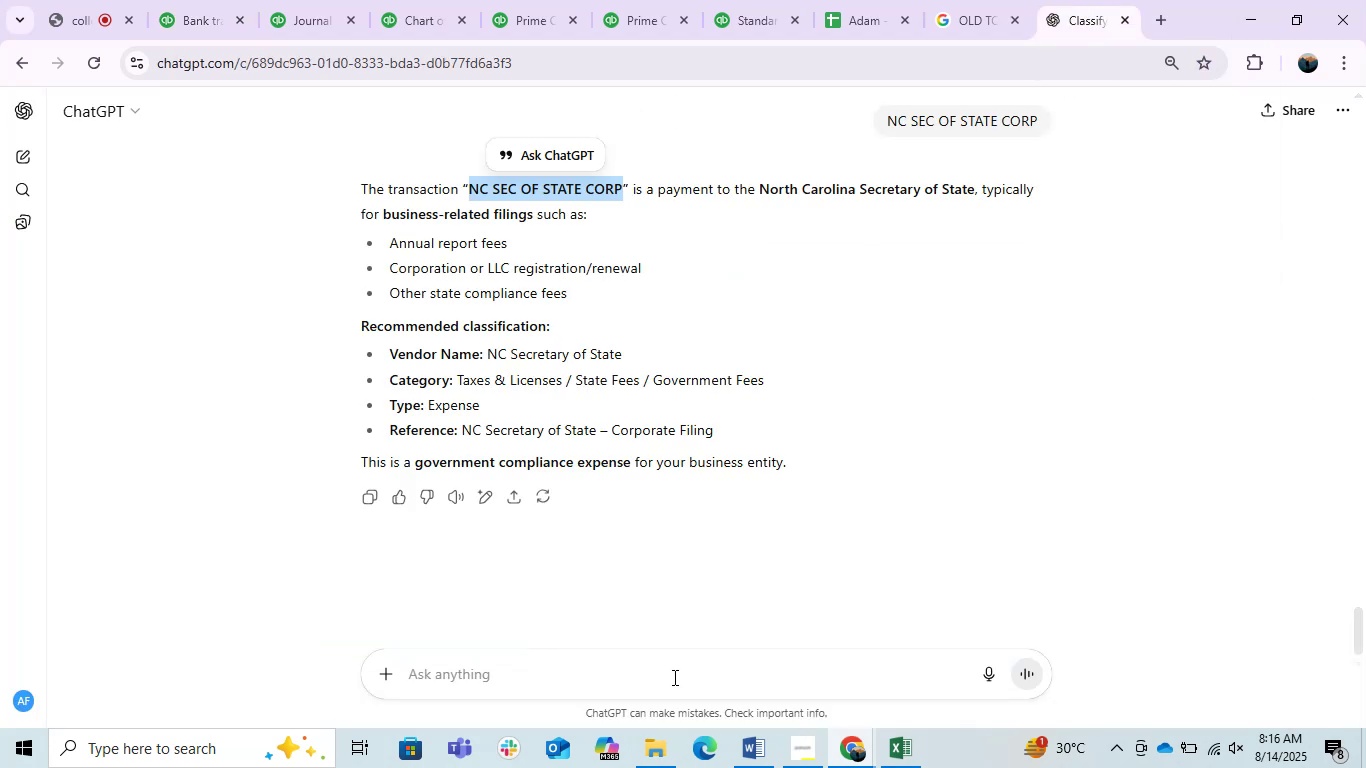 
left_click([673, 677])
 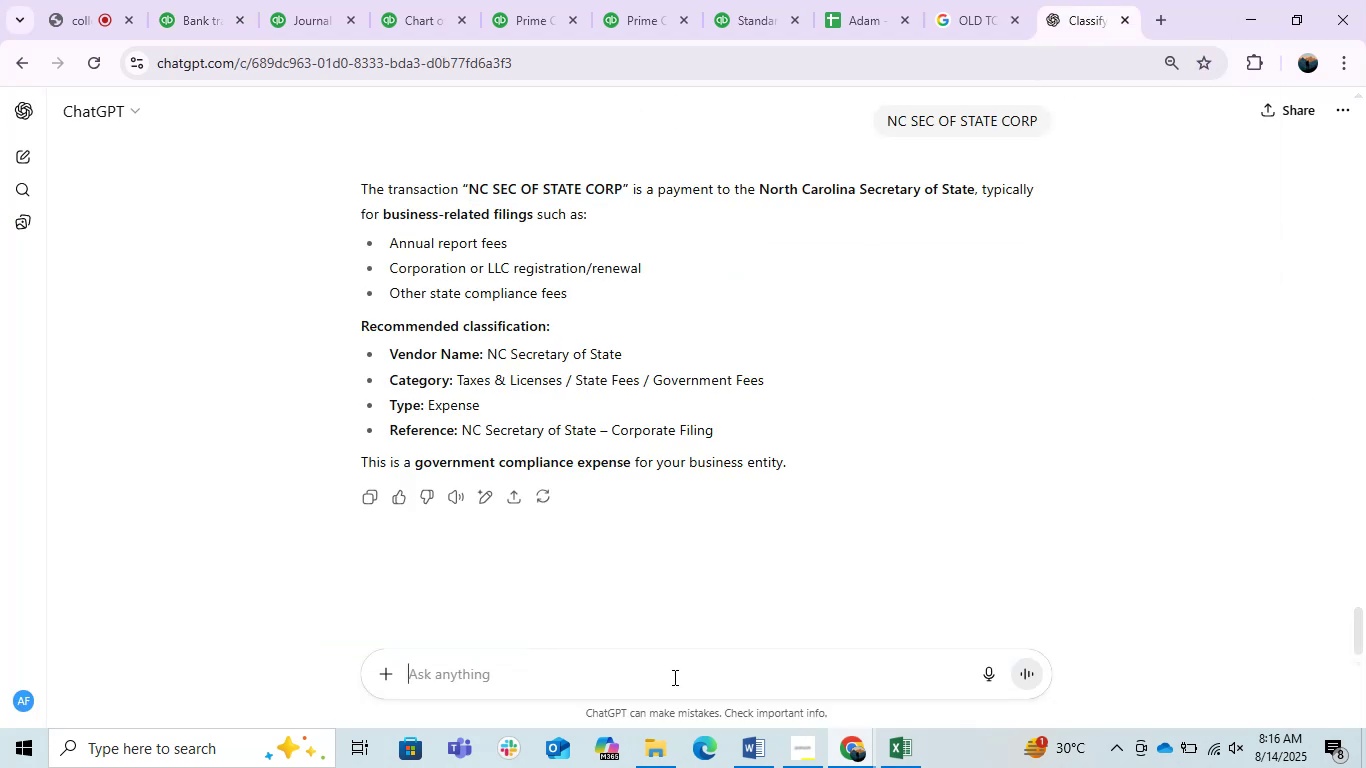 
key(Control+ControlLeft)
 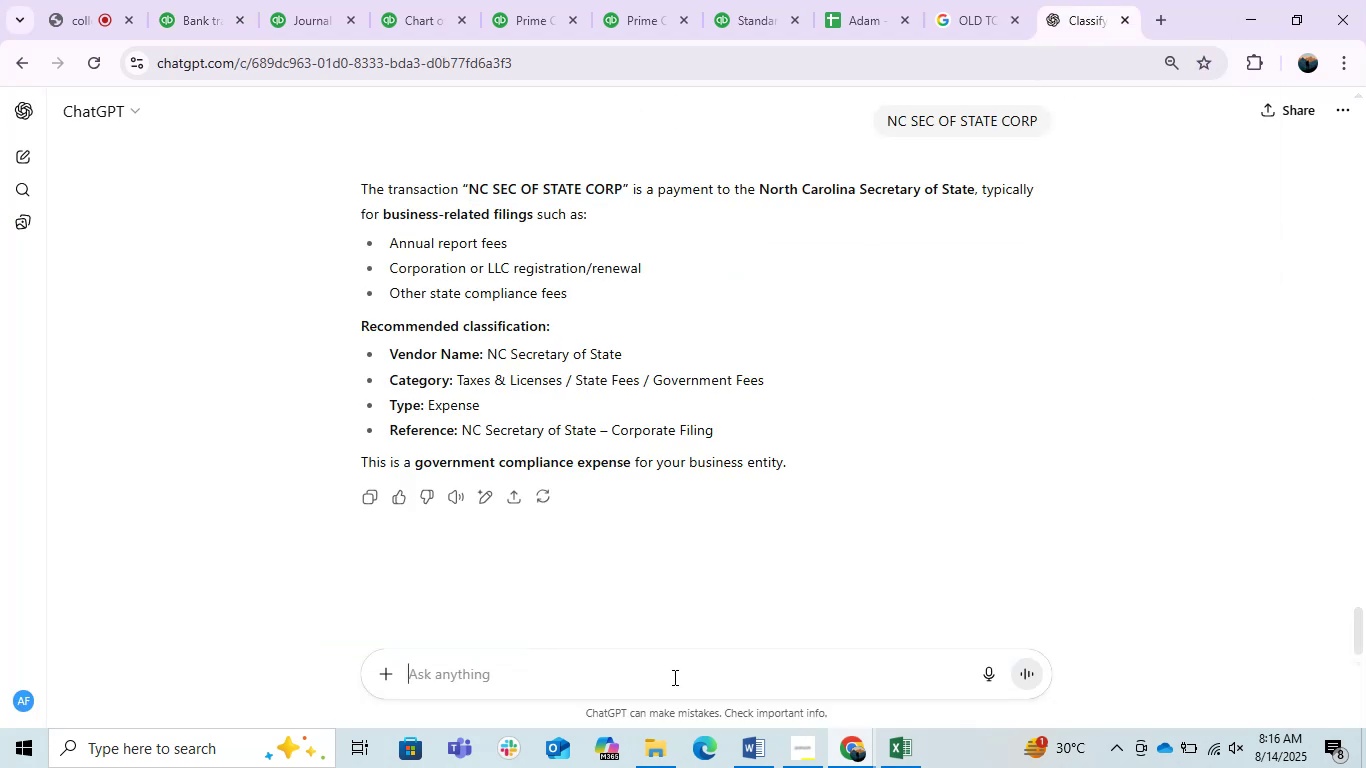 
key(Control+V)
 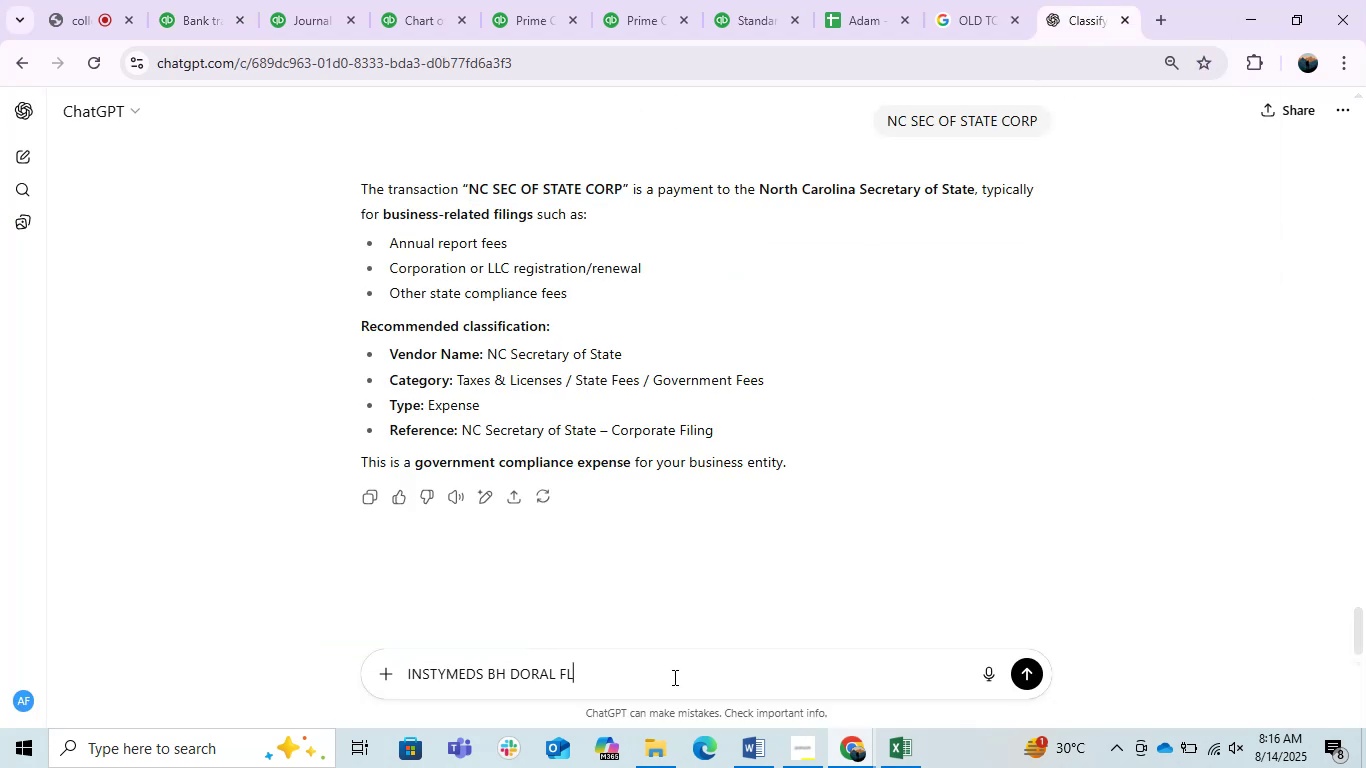 
key(Enter)
 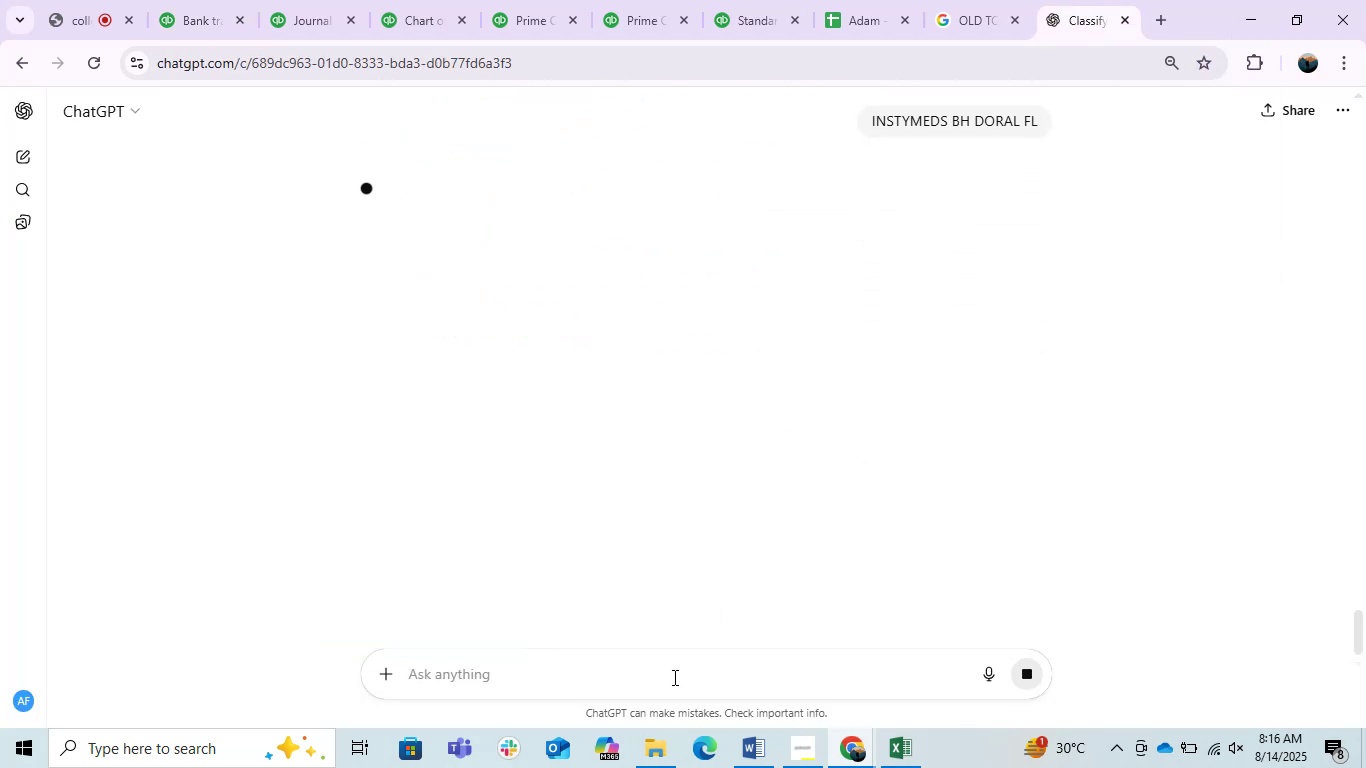 
left_click([998, 0])
 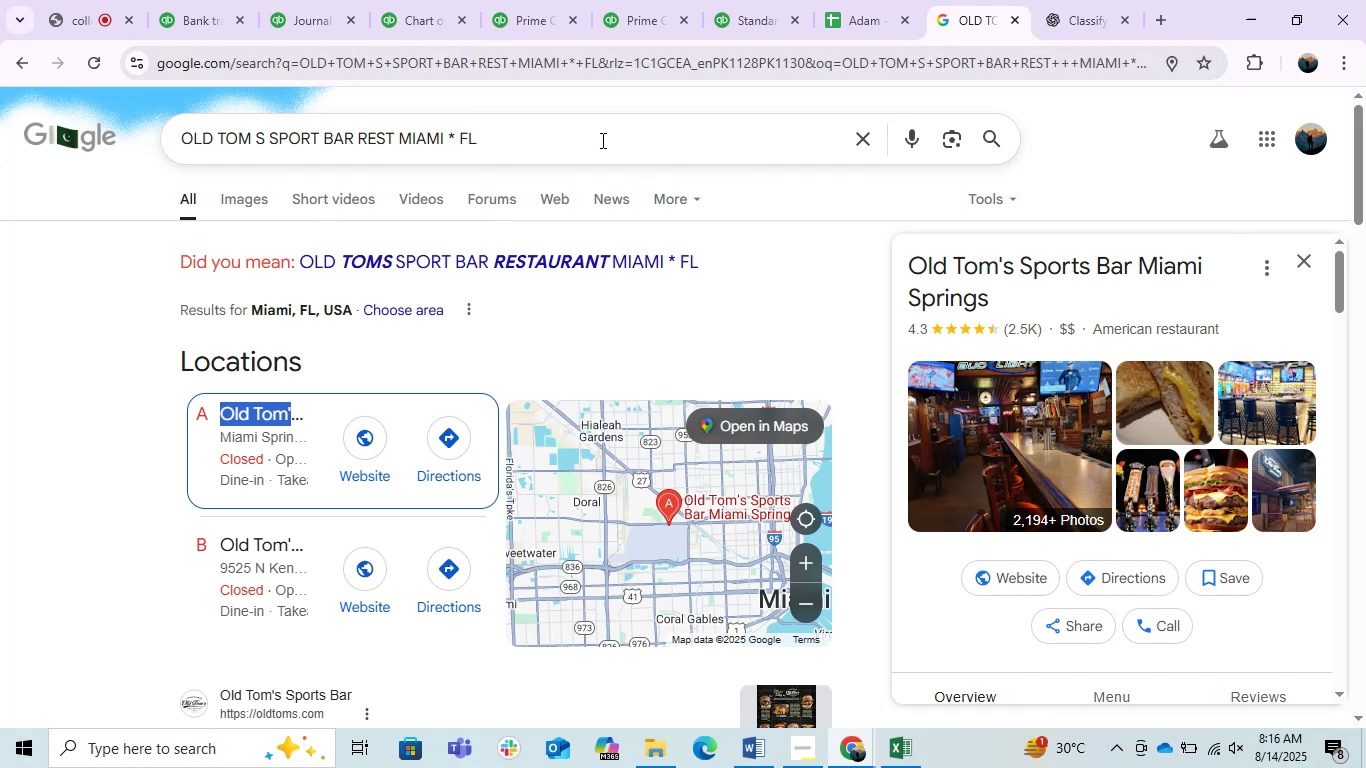 
double_click([601, 140])
 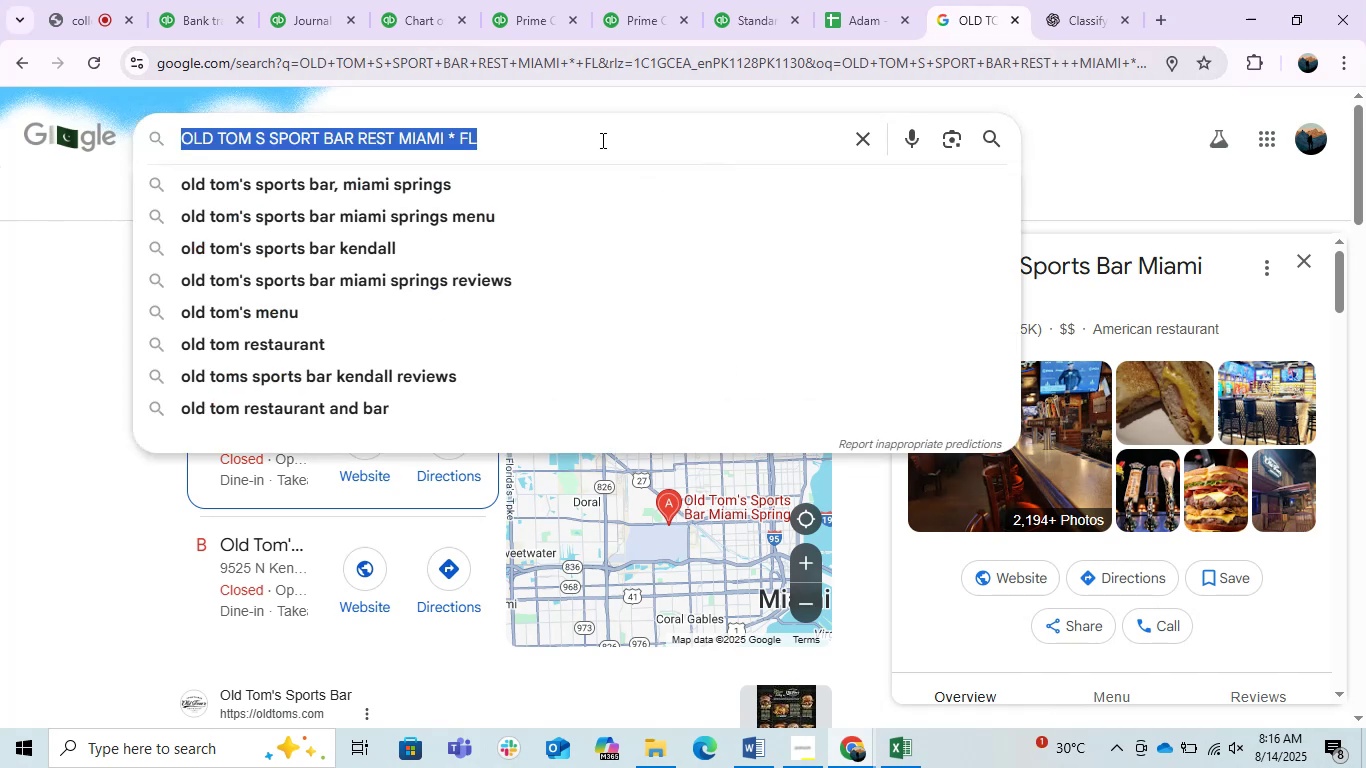 
triple_click([601, 140])
 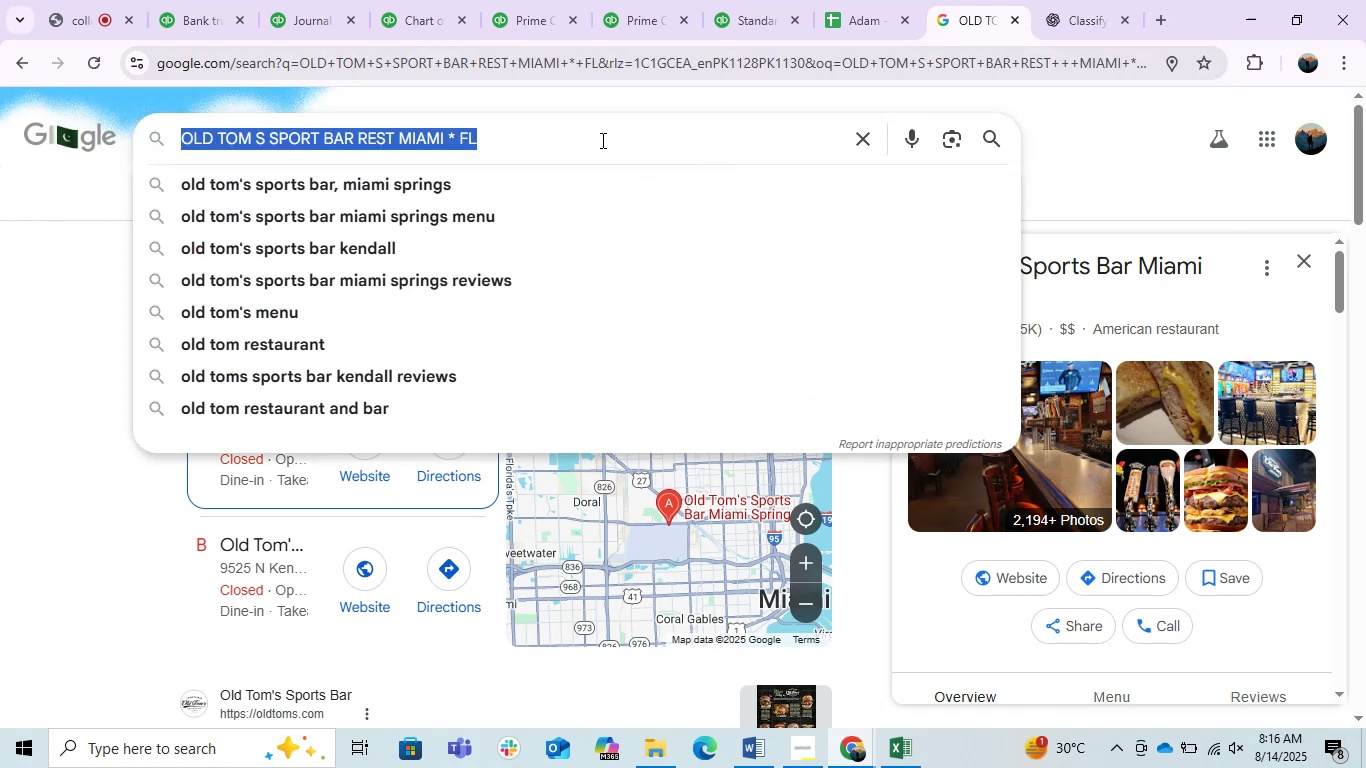 
key(Control+V)
 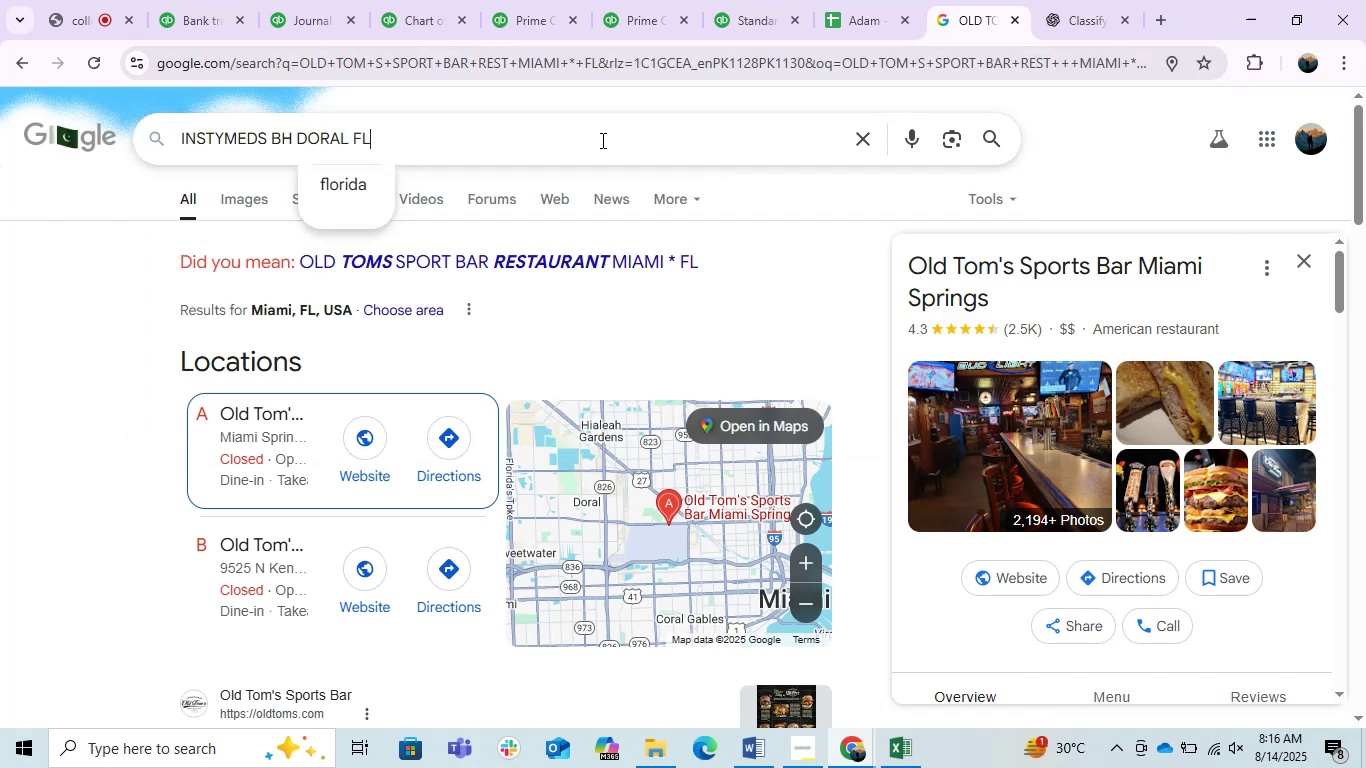 
key(Enter)
 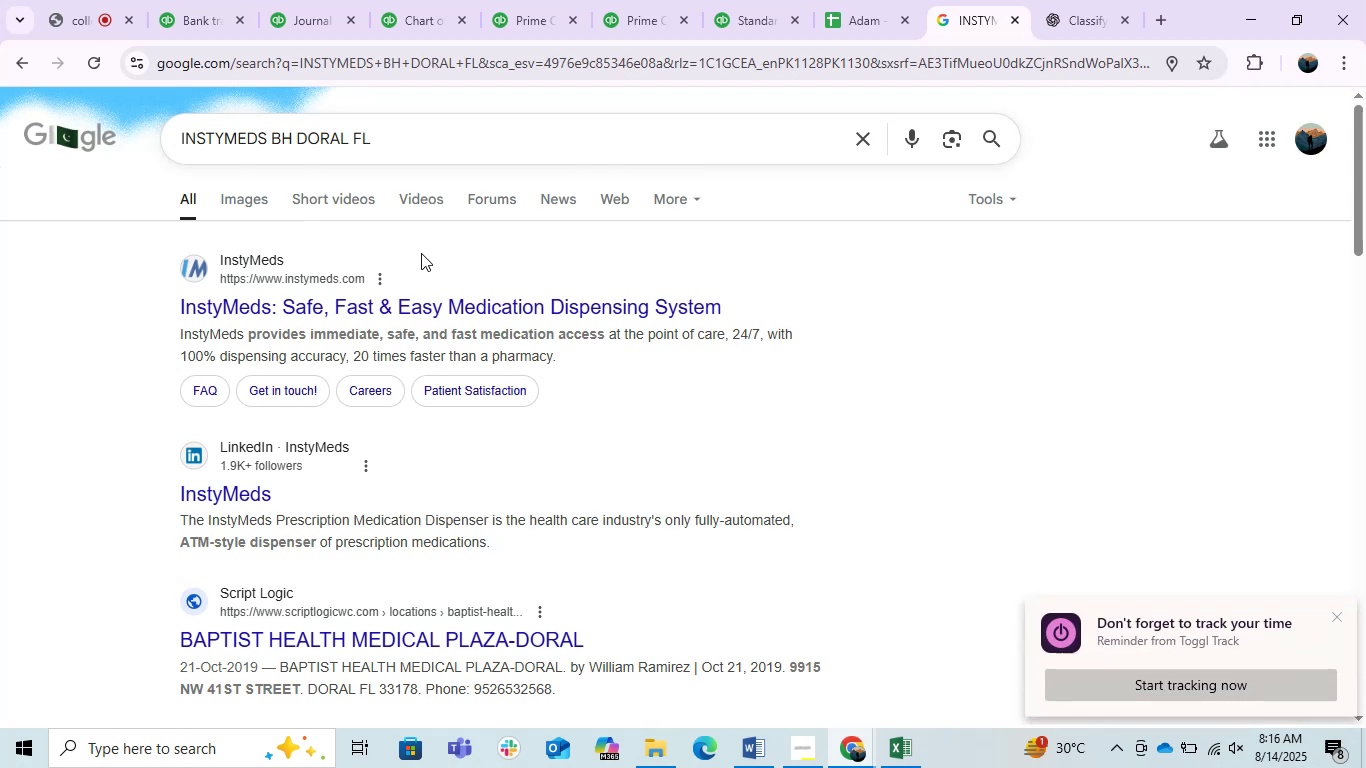 
wait(34.73)
 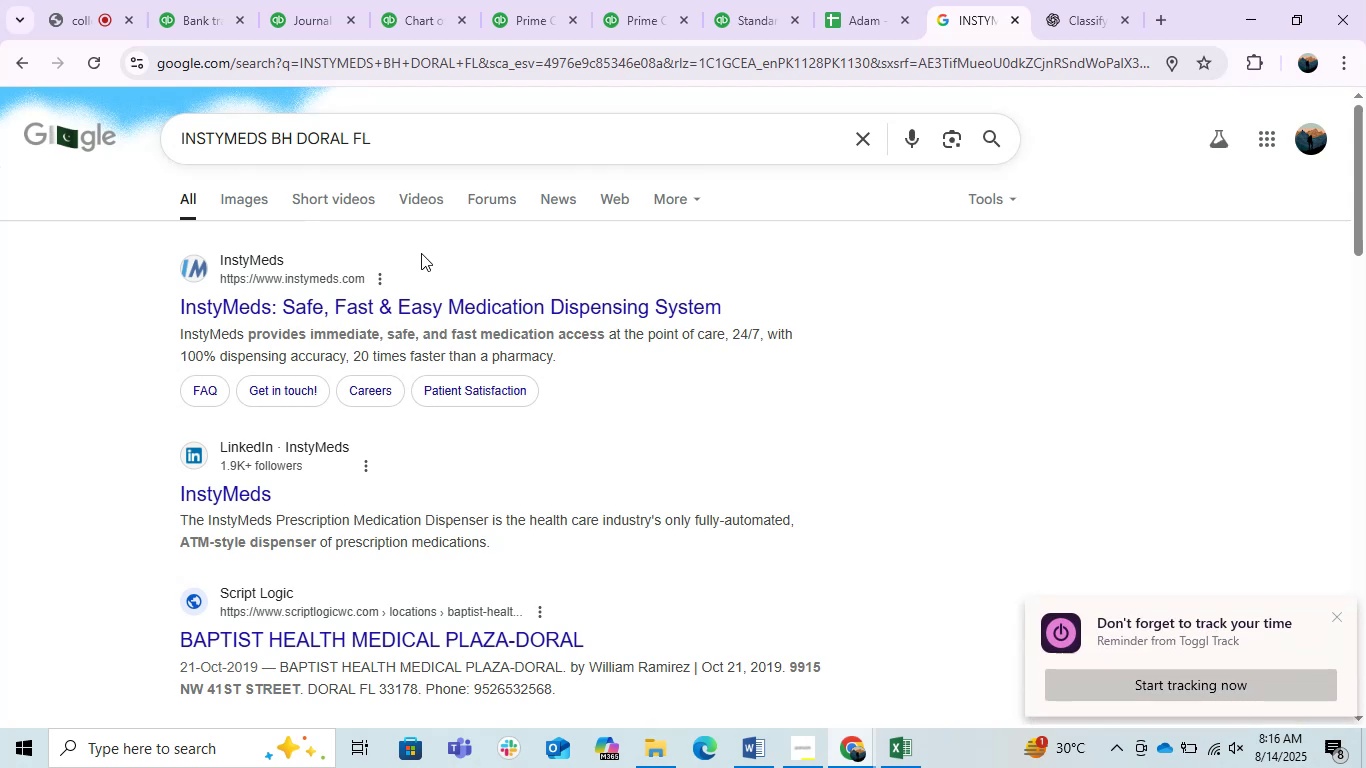 
left_click([217, 0])
 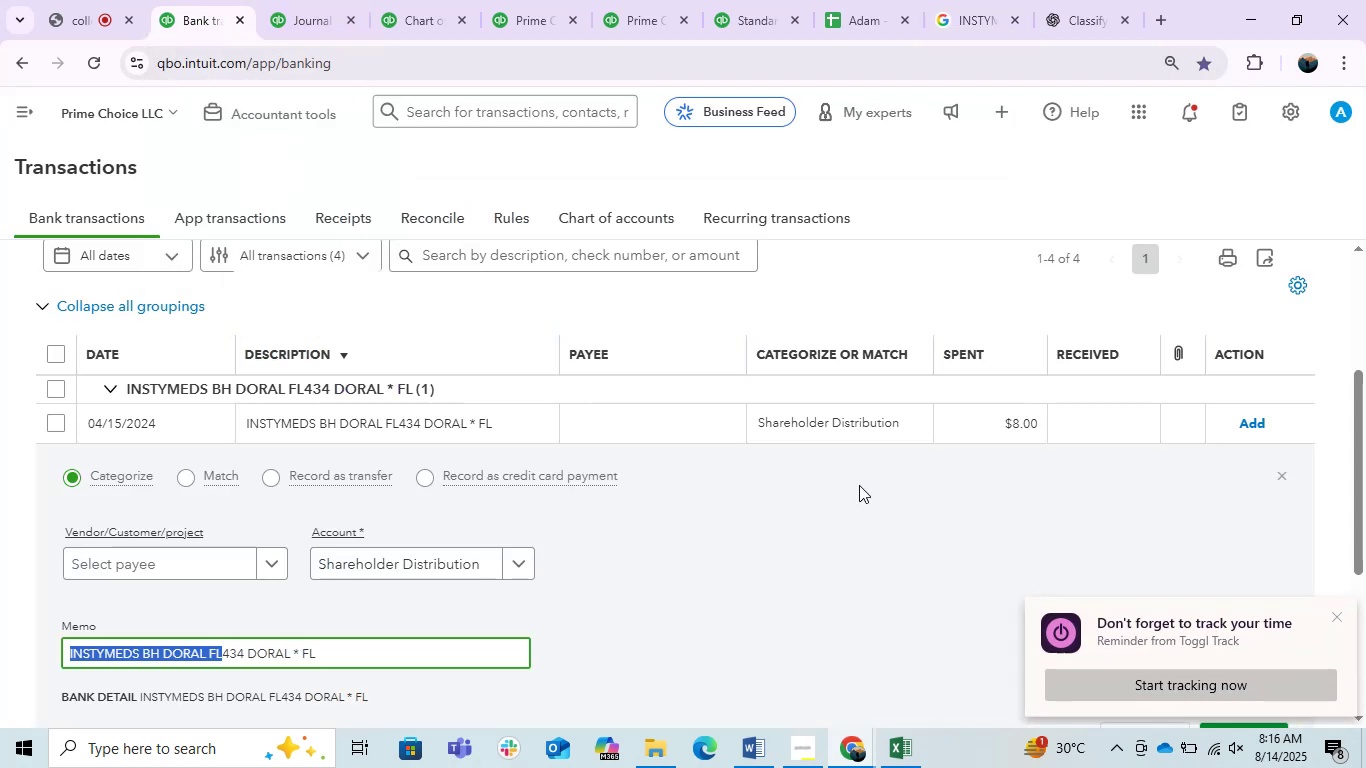 
left_click([874, 522])
 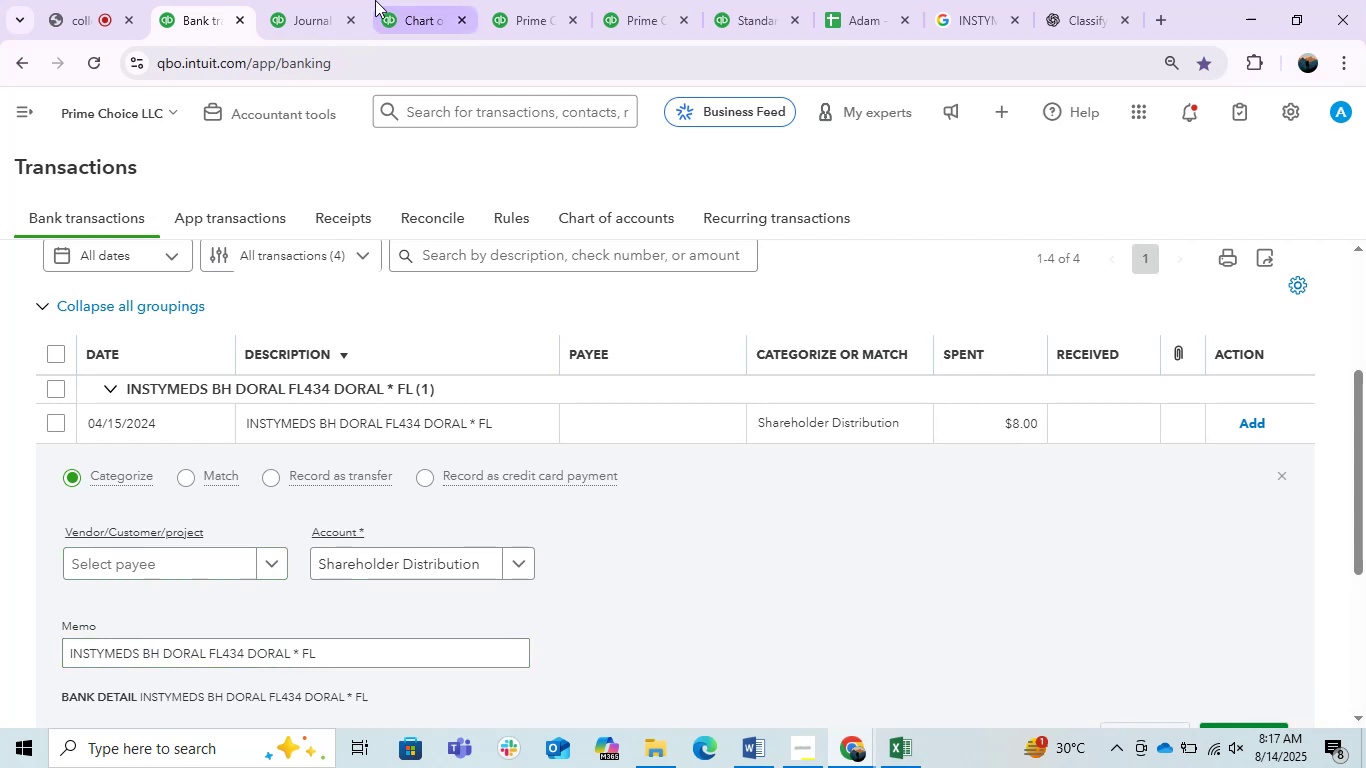 
left_click([977, 0])
 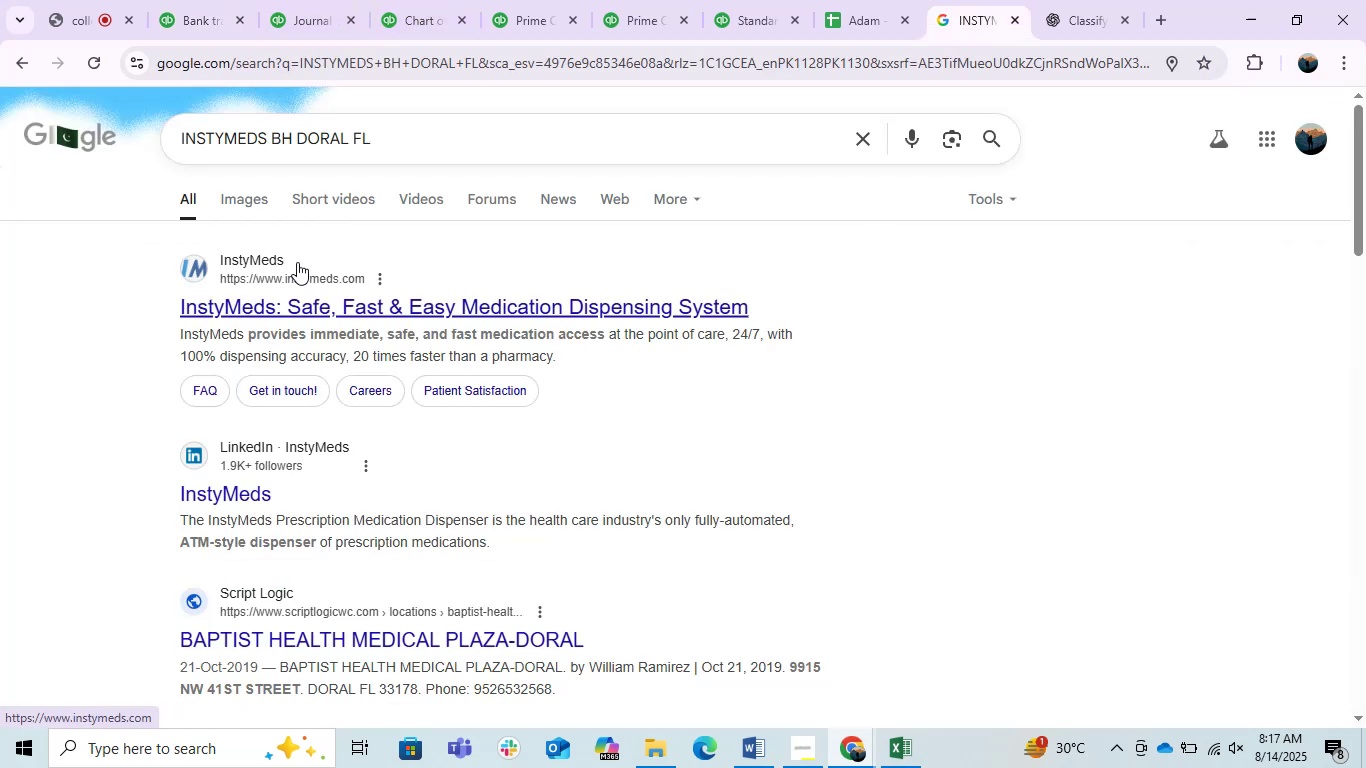 
left_click_drag(start_coordinate=[294, 252], to_coordinate=[175, 274])
 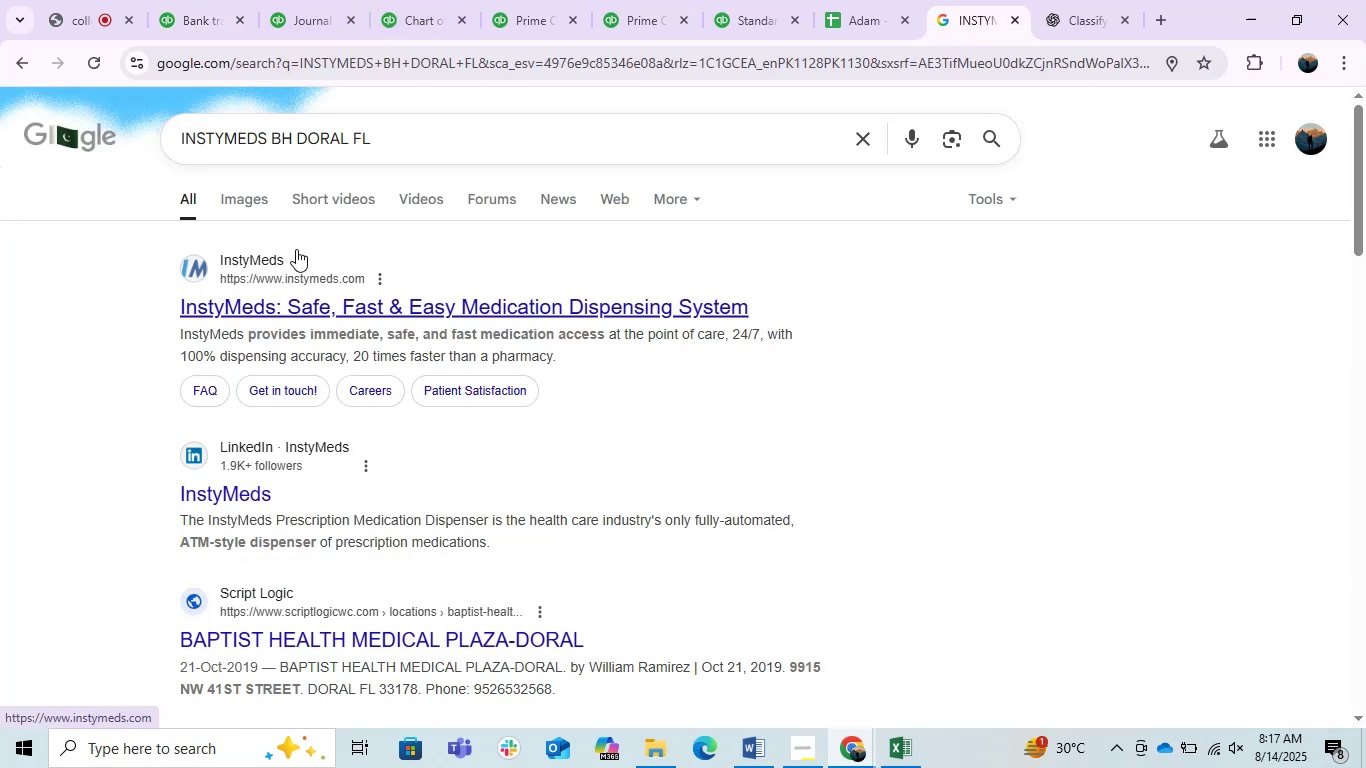 
left_click_drag(start_coordinate=[296, 249], to_coordinate=[153, 253])
 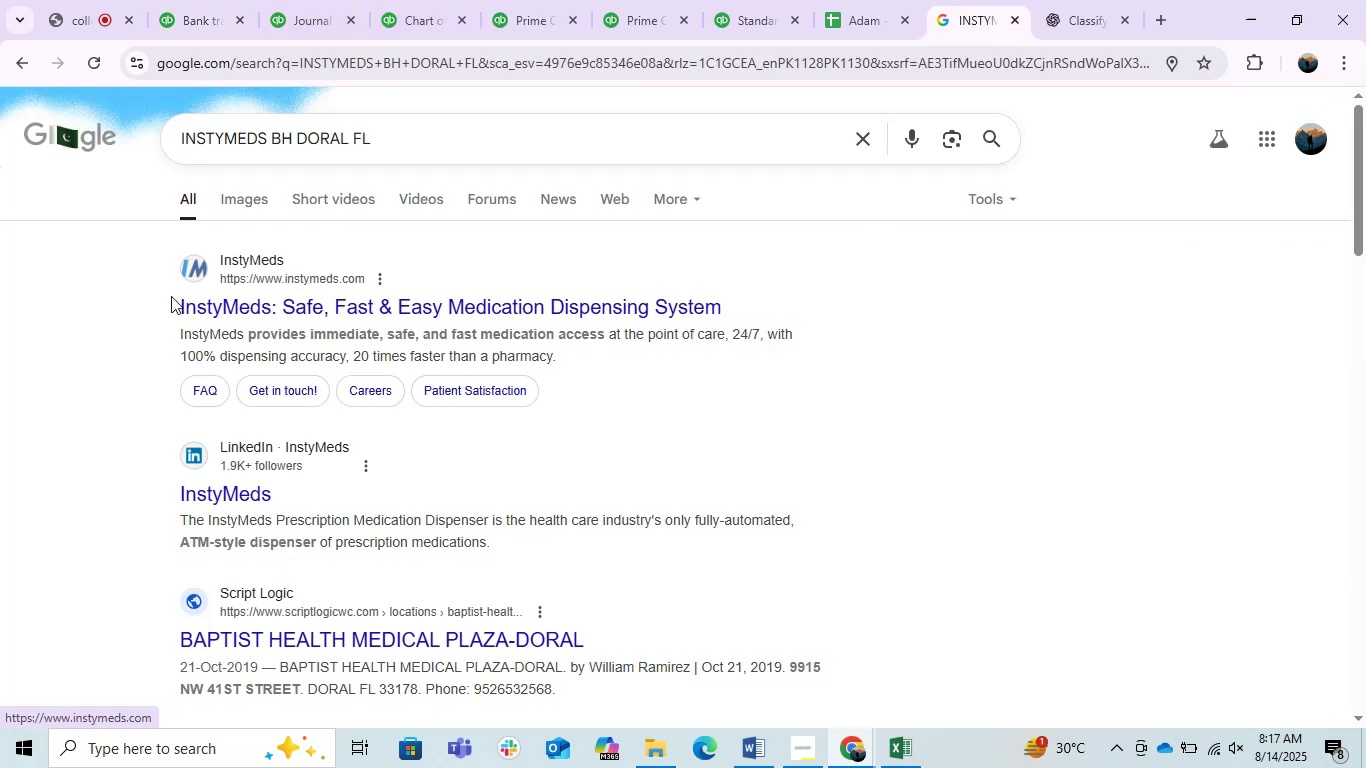 
left_click_drag(start_coordinate=[155, 298], to_coordinate=[276, 319])
 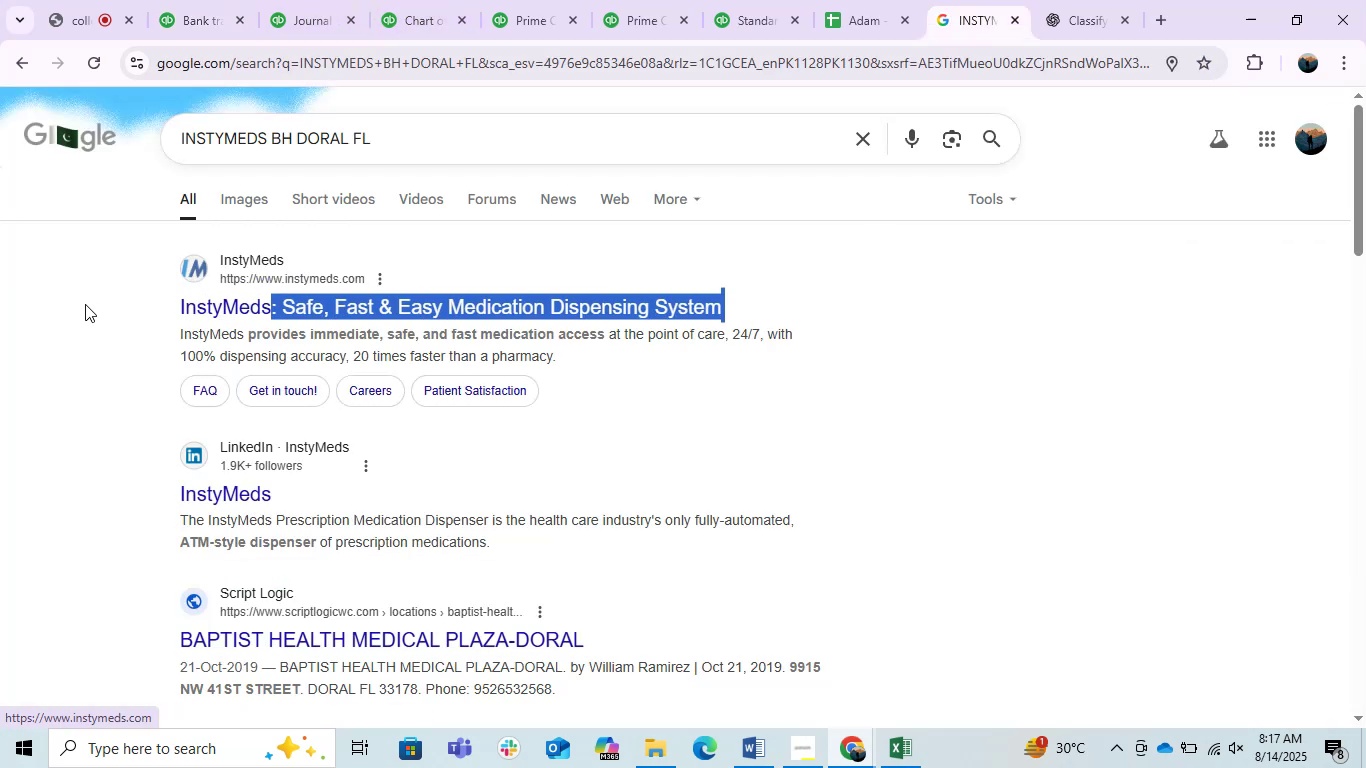 
left_click([85, 304])
 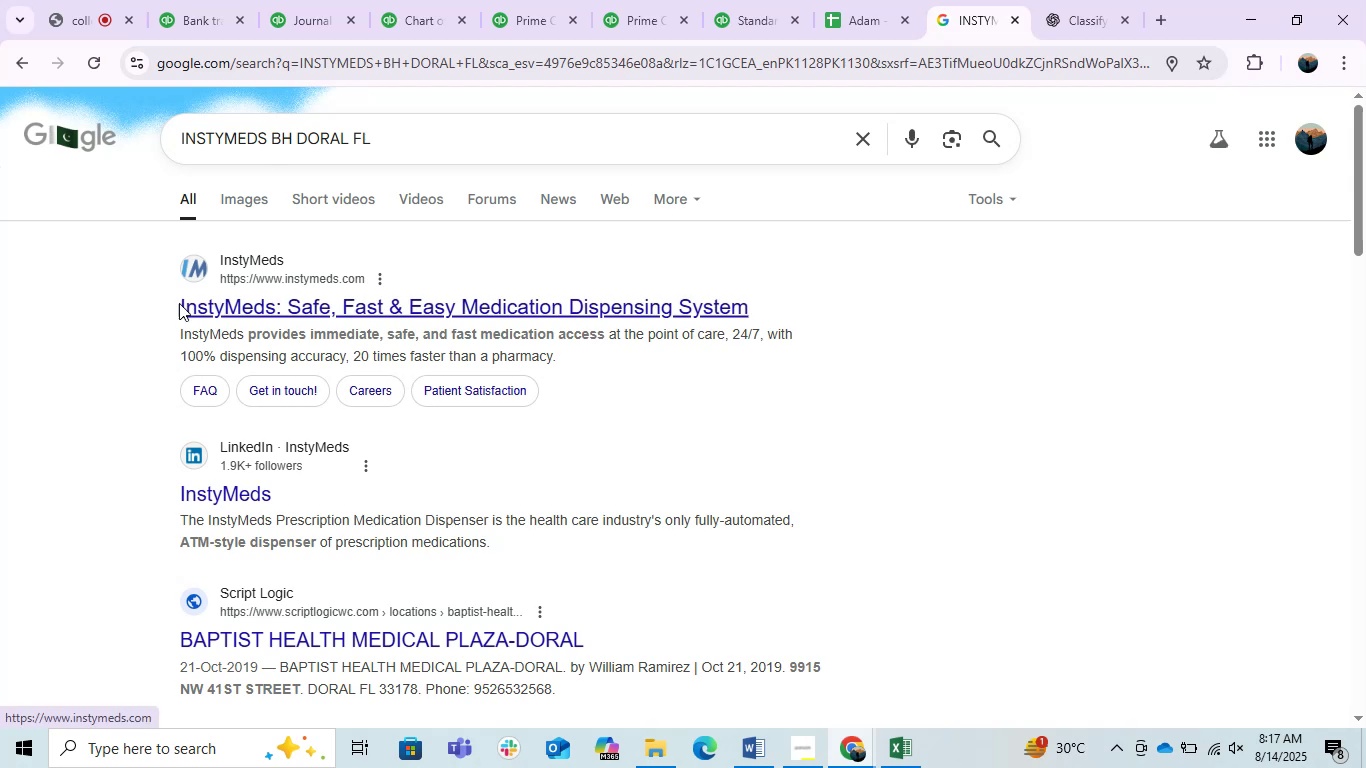 
left_click_drag(start_coordinate=[168, 305], to_coordinate=[147, 313])
 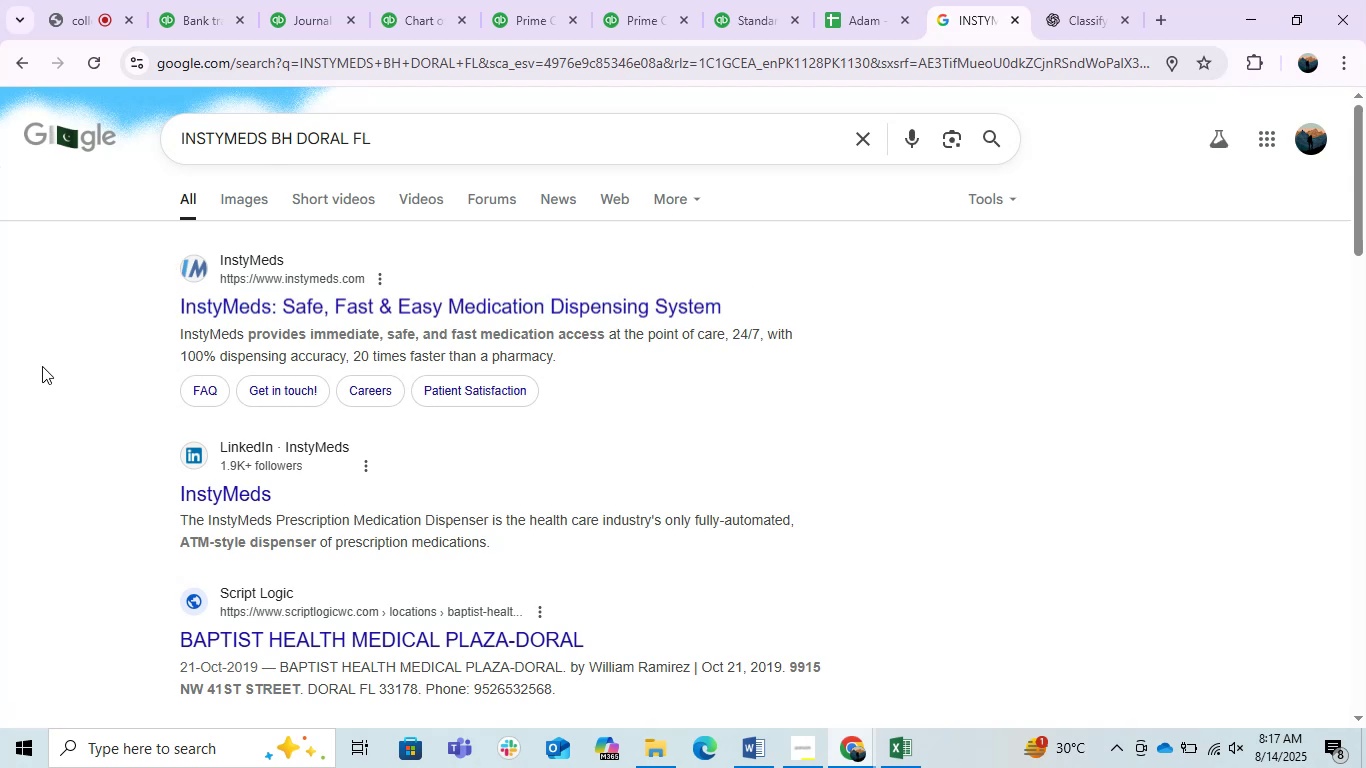 
left_click([42, 366])
 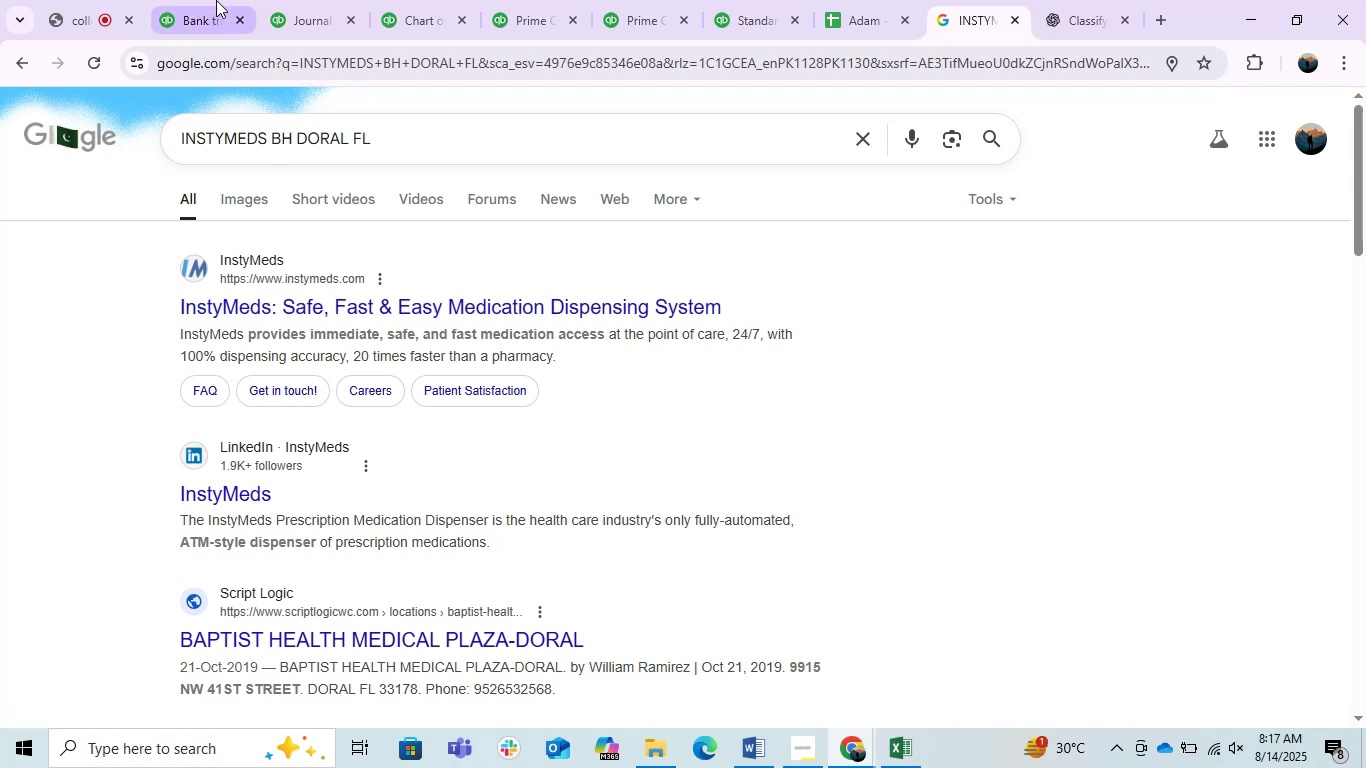 
left_click([205, 0])
 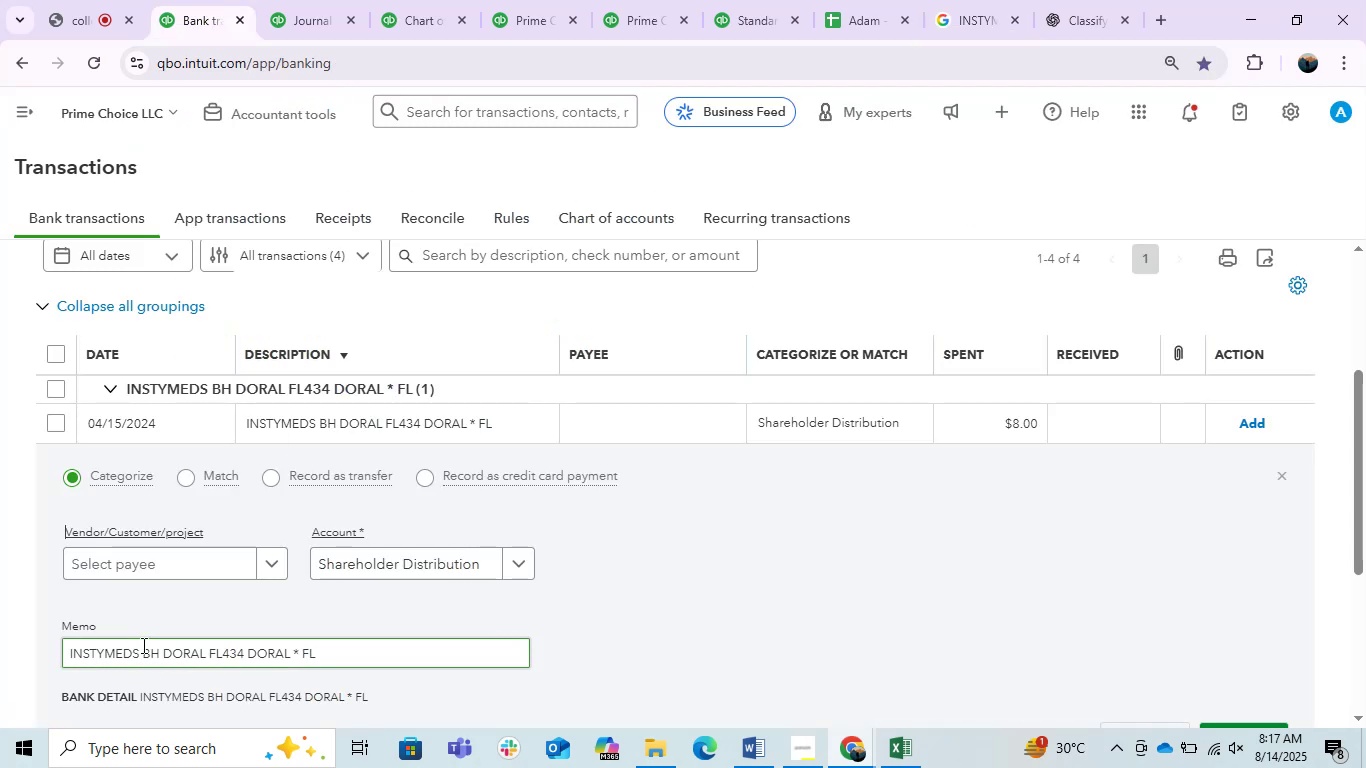 
left_click_drag(start_coordinate=[138, 655], to_coordinate=[0, 651])
 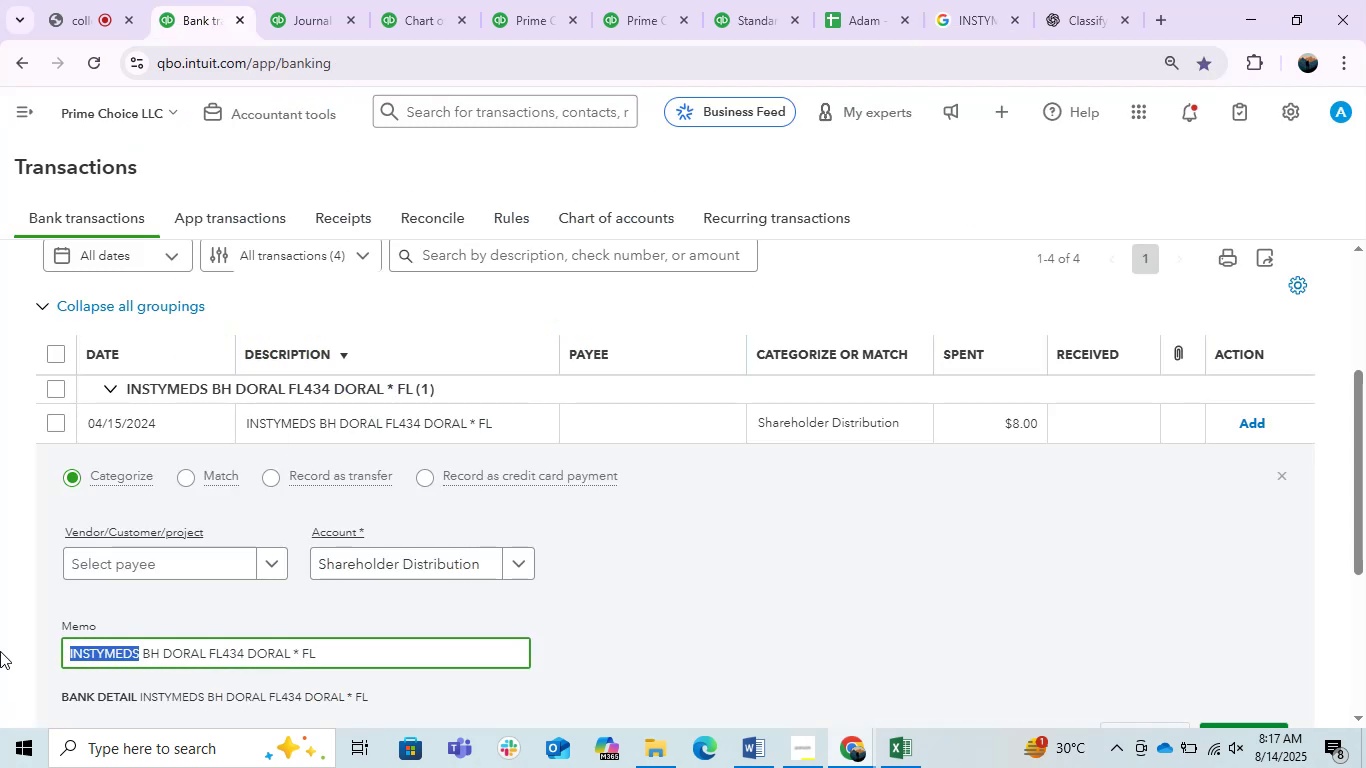 
key(Control+C)
 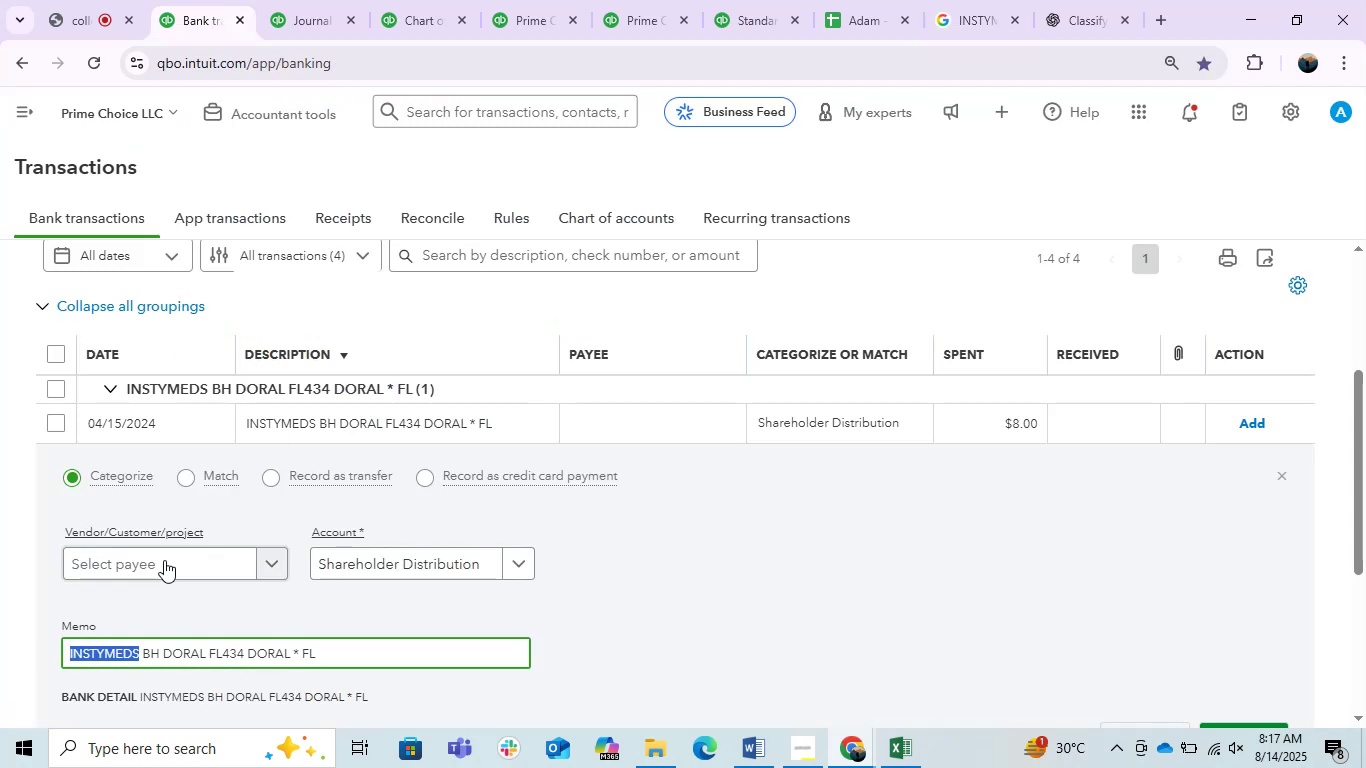 
left_click([164, 560])
 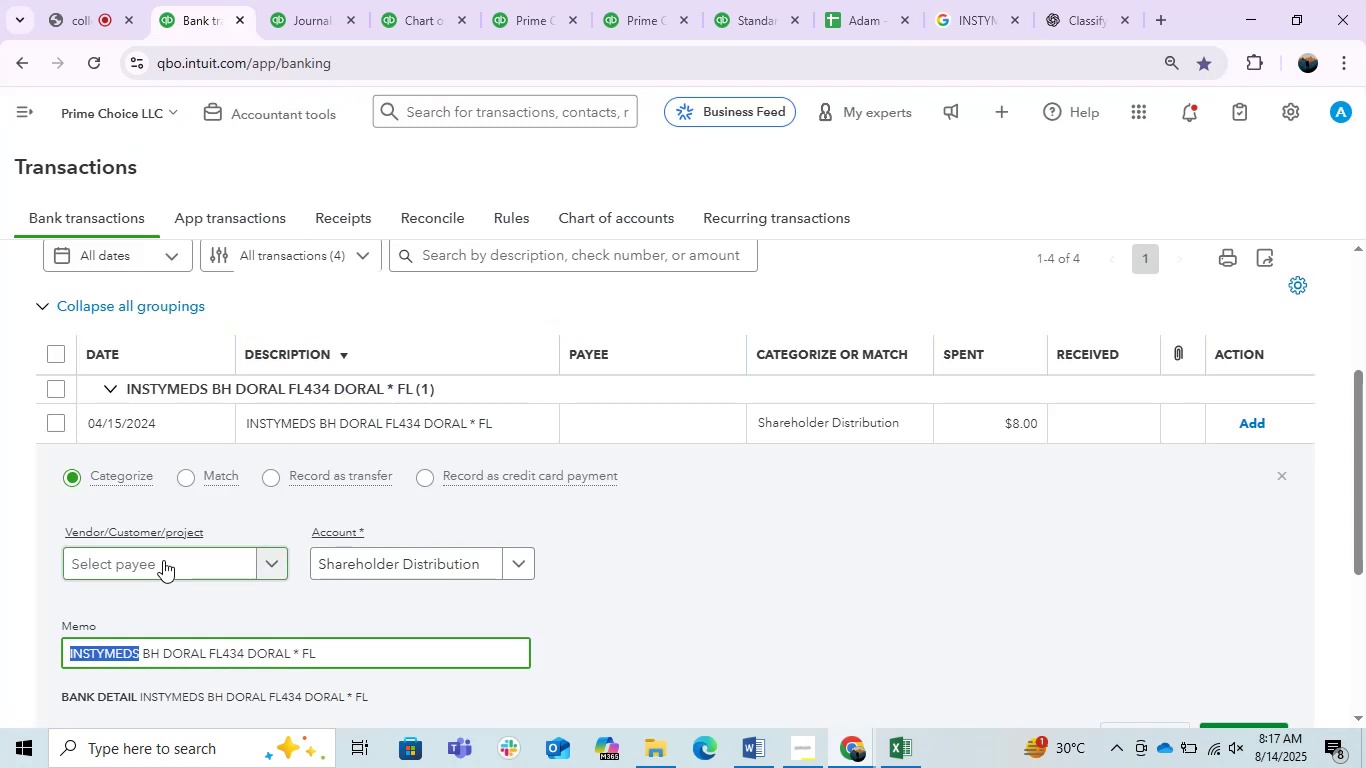 
key(Control+V)
 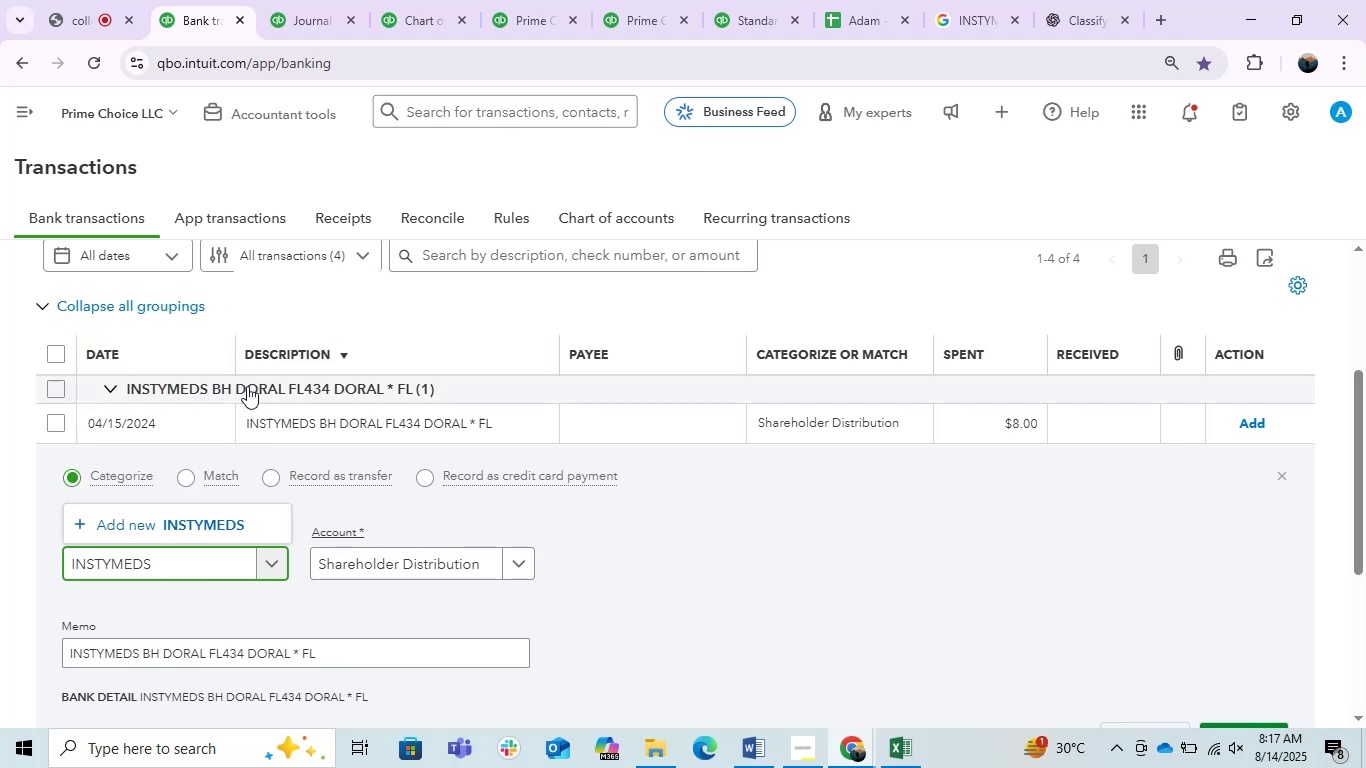 
left_click([230, 519])
 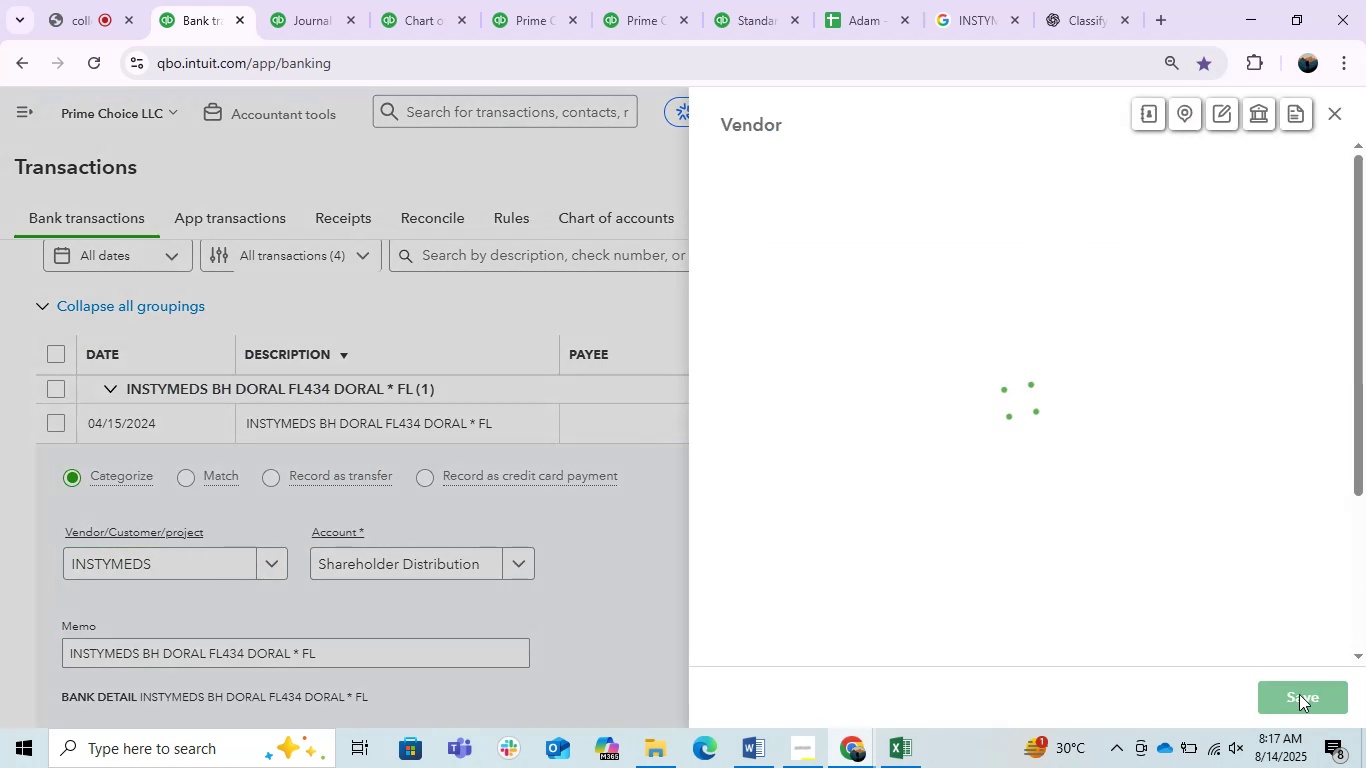 
left_click([1299, 694])
 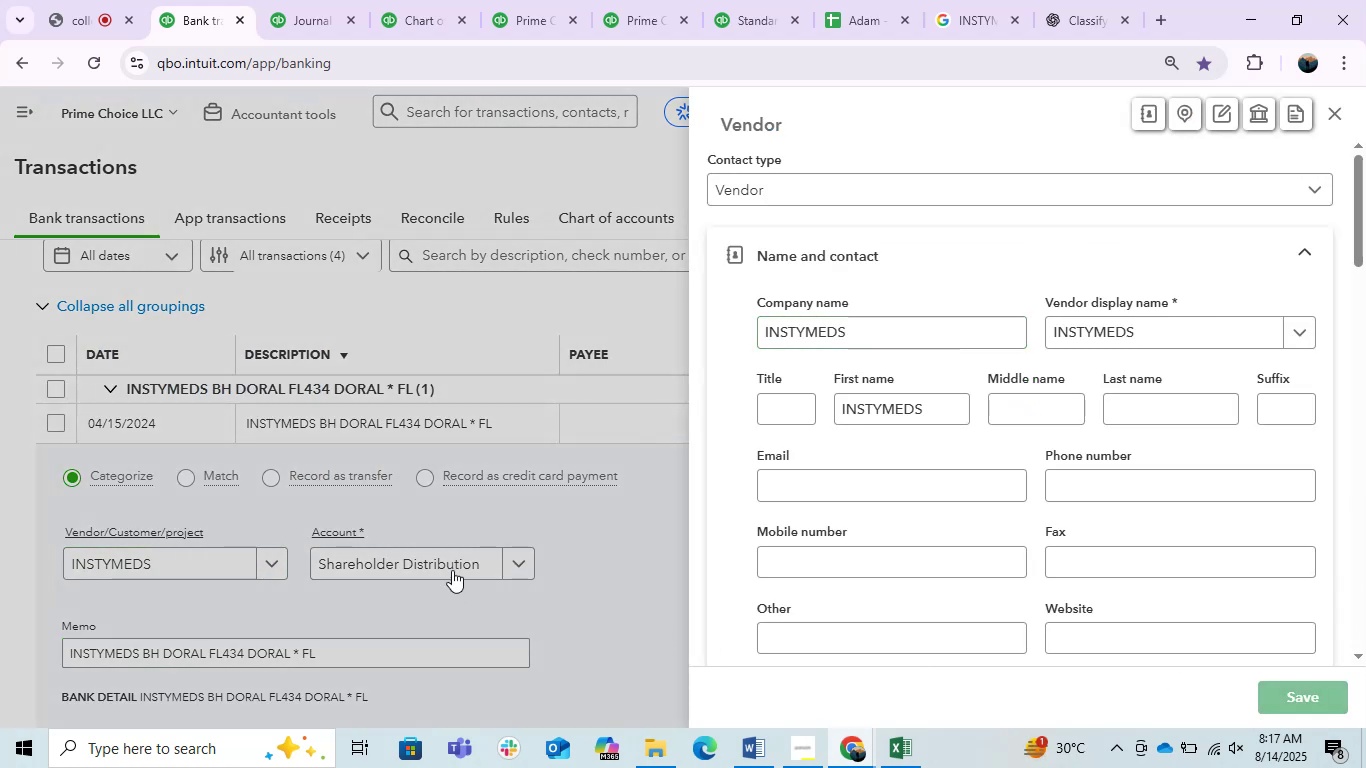 
left_click([452, 570])
 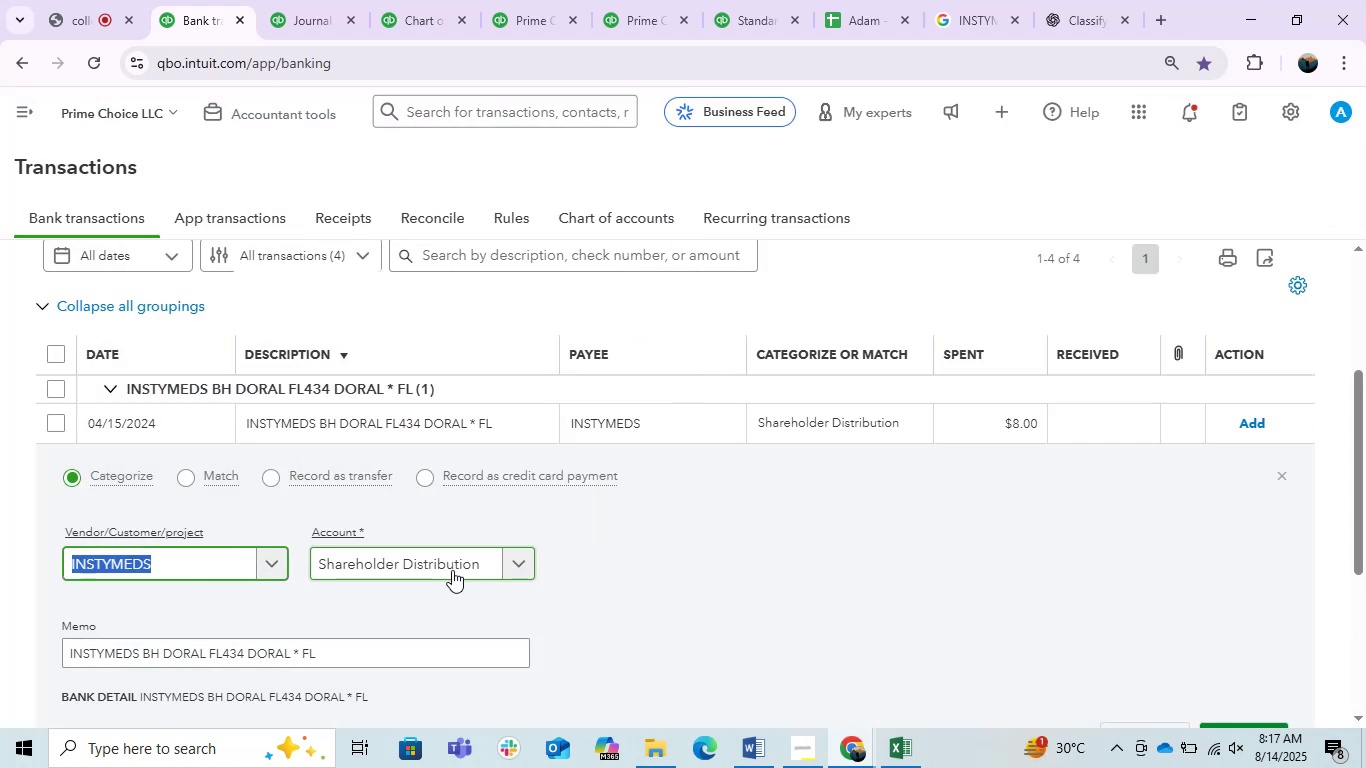 
type(health)
key(Backspace)
key(Backspace)
key(Backspace)
key(Backspace)
key(Backspace)
 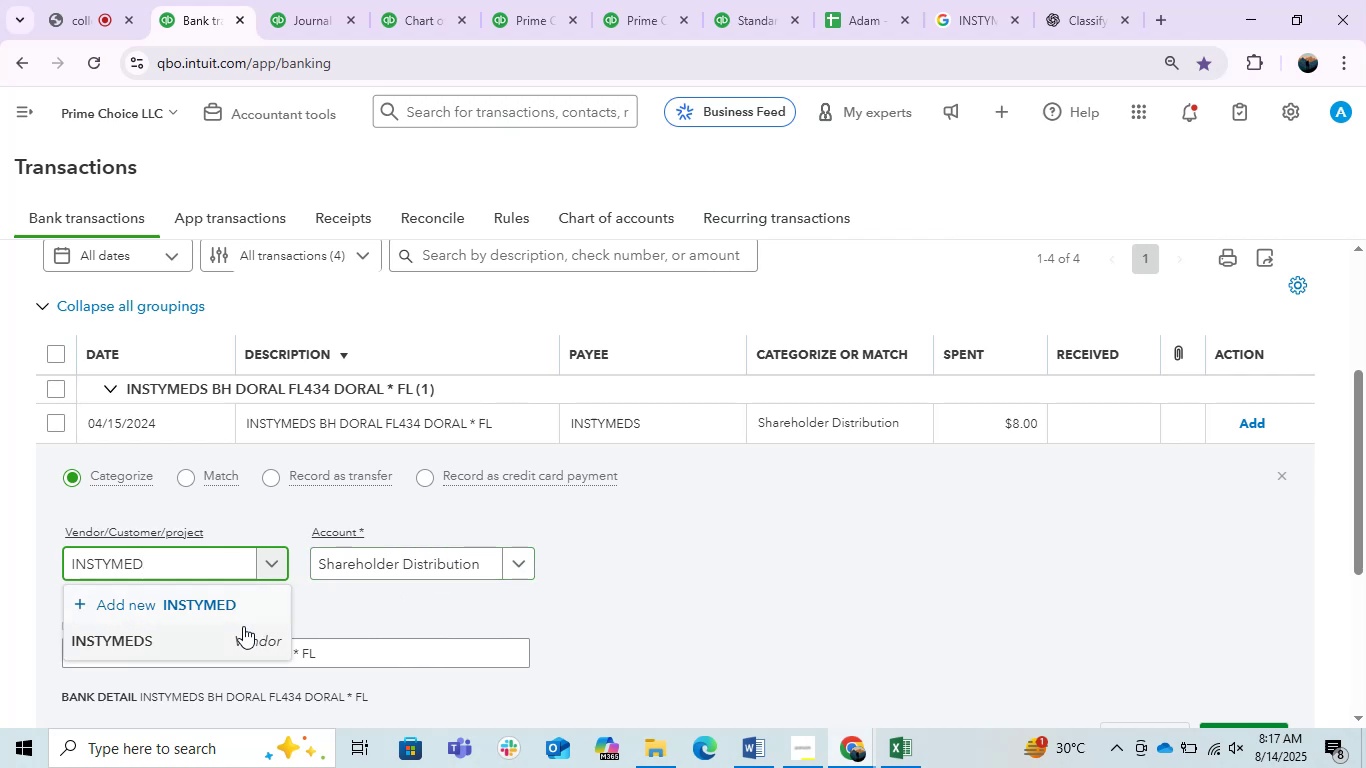 
left_click([243, 626])
 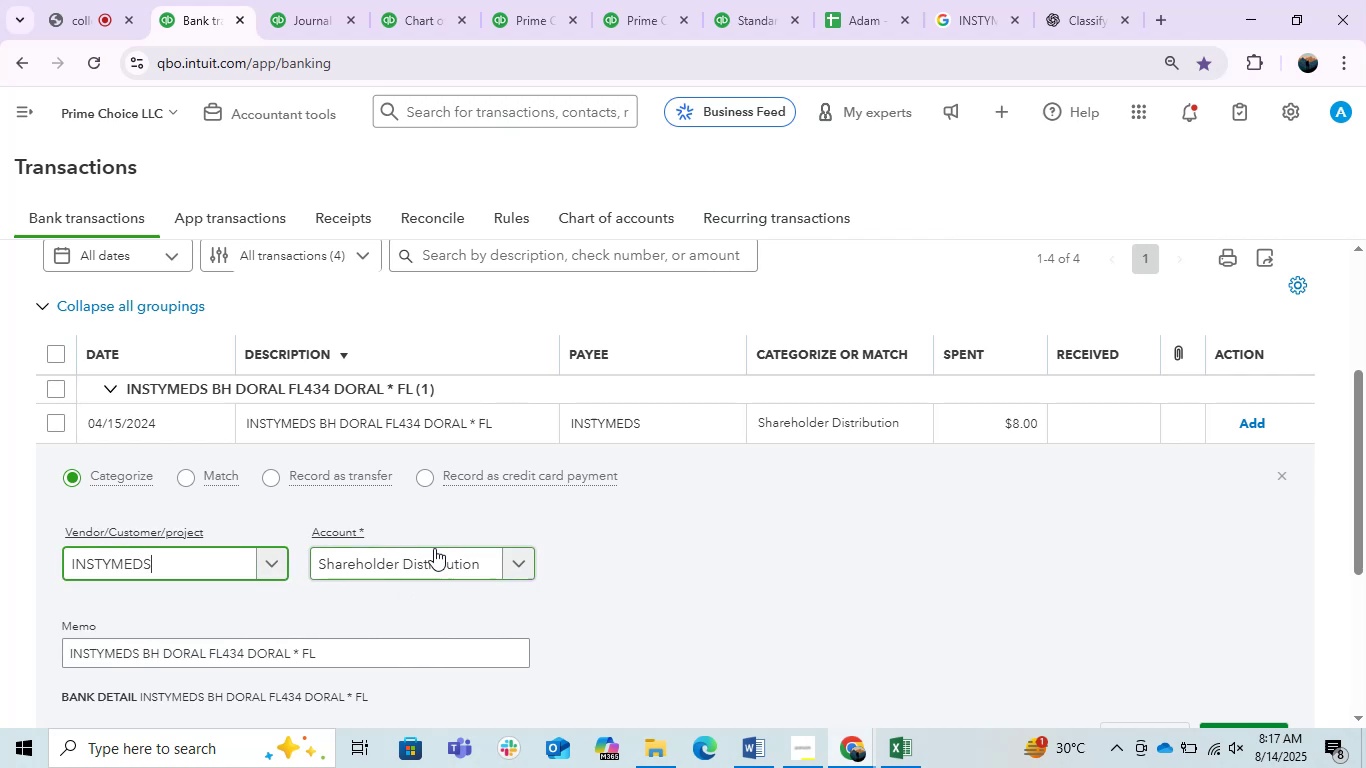 
left_click([434, 548])
 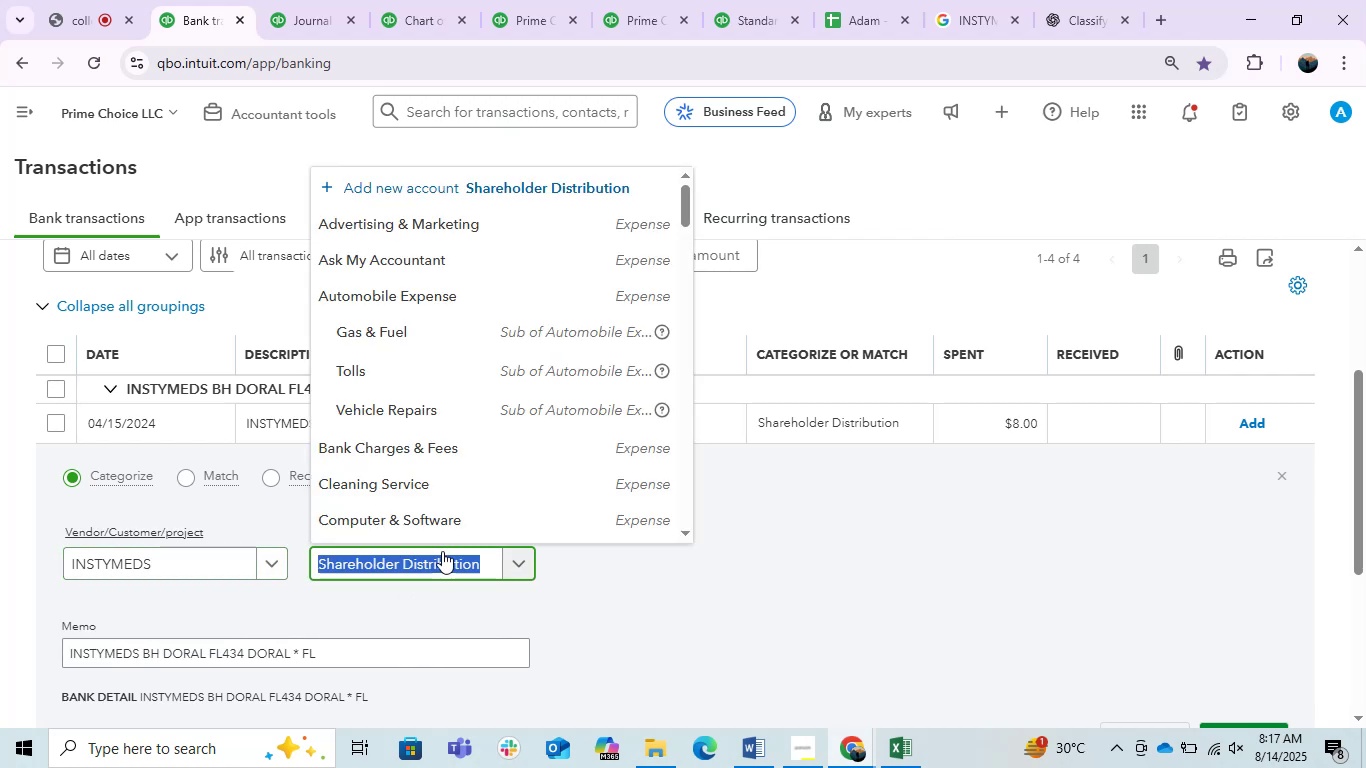 
type(hea)
 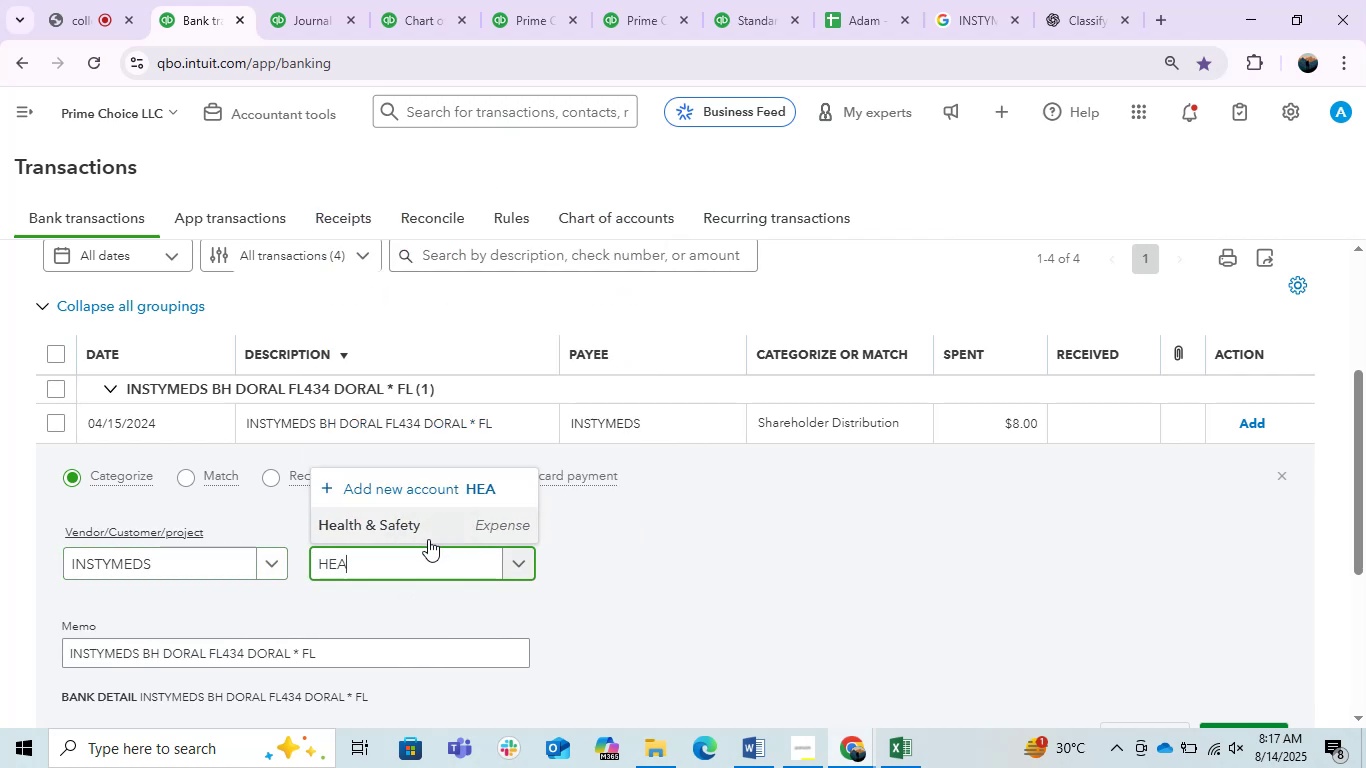 
left_click([434, 524])
 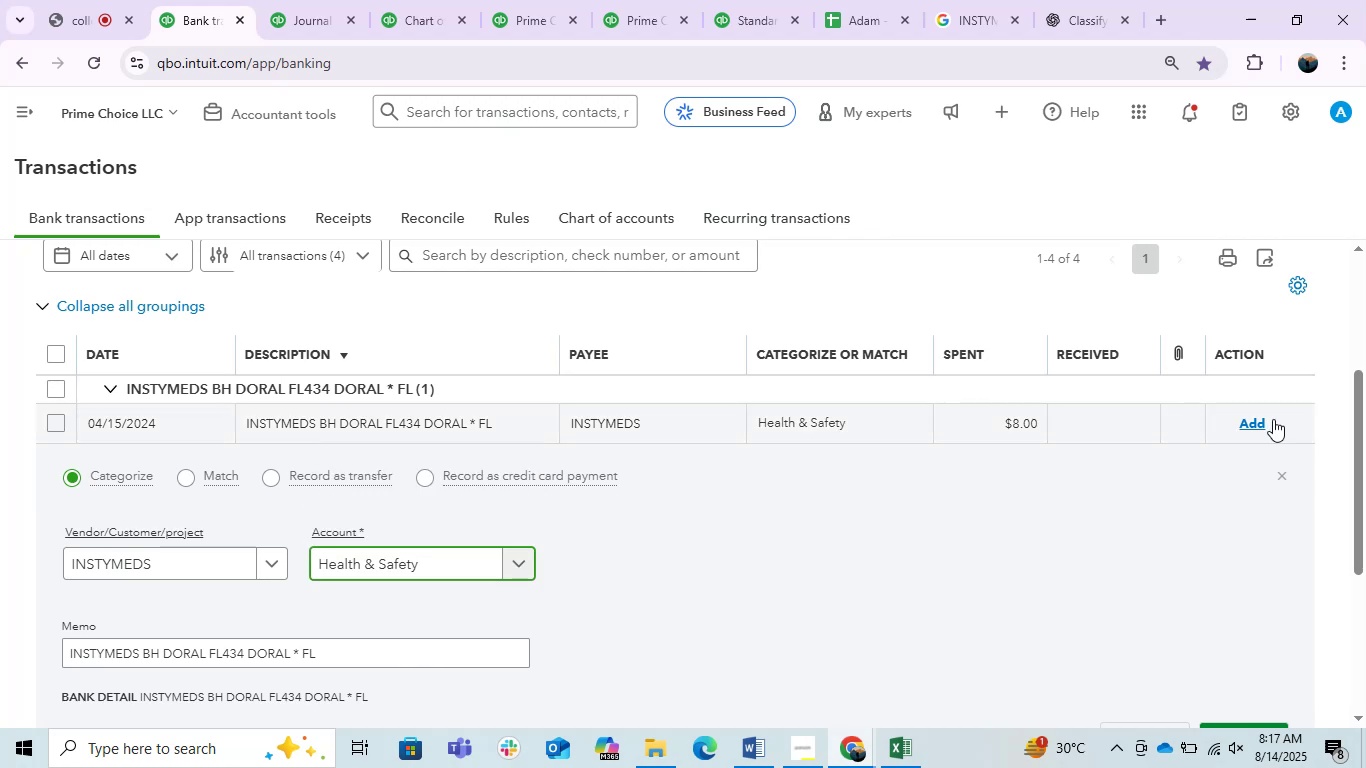 
left_click([1258, 426])
 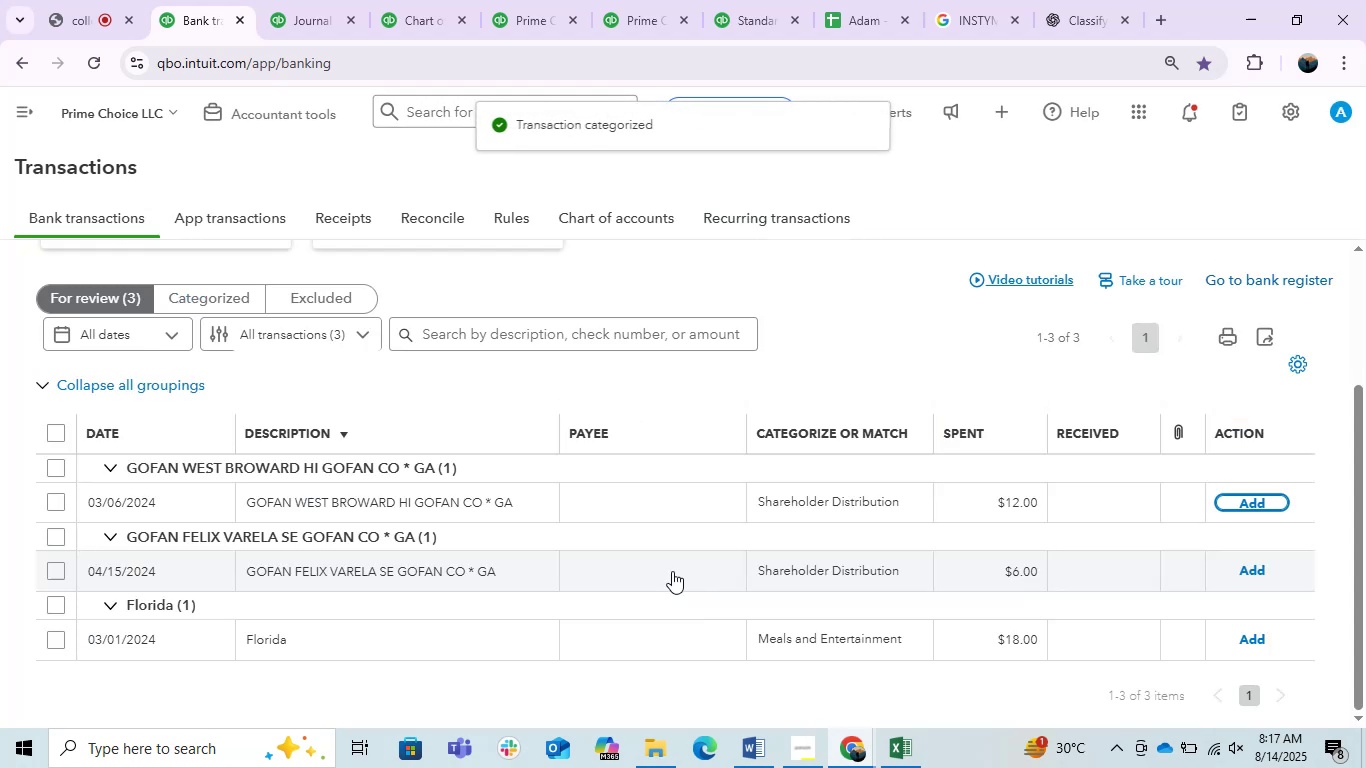 
left_click([459, 502])
 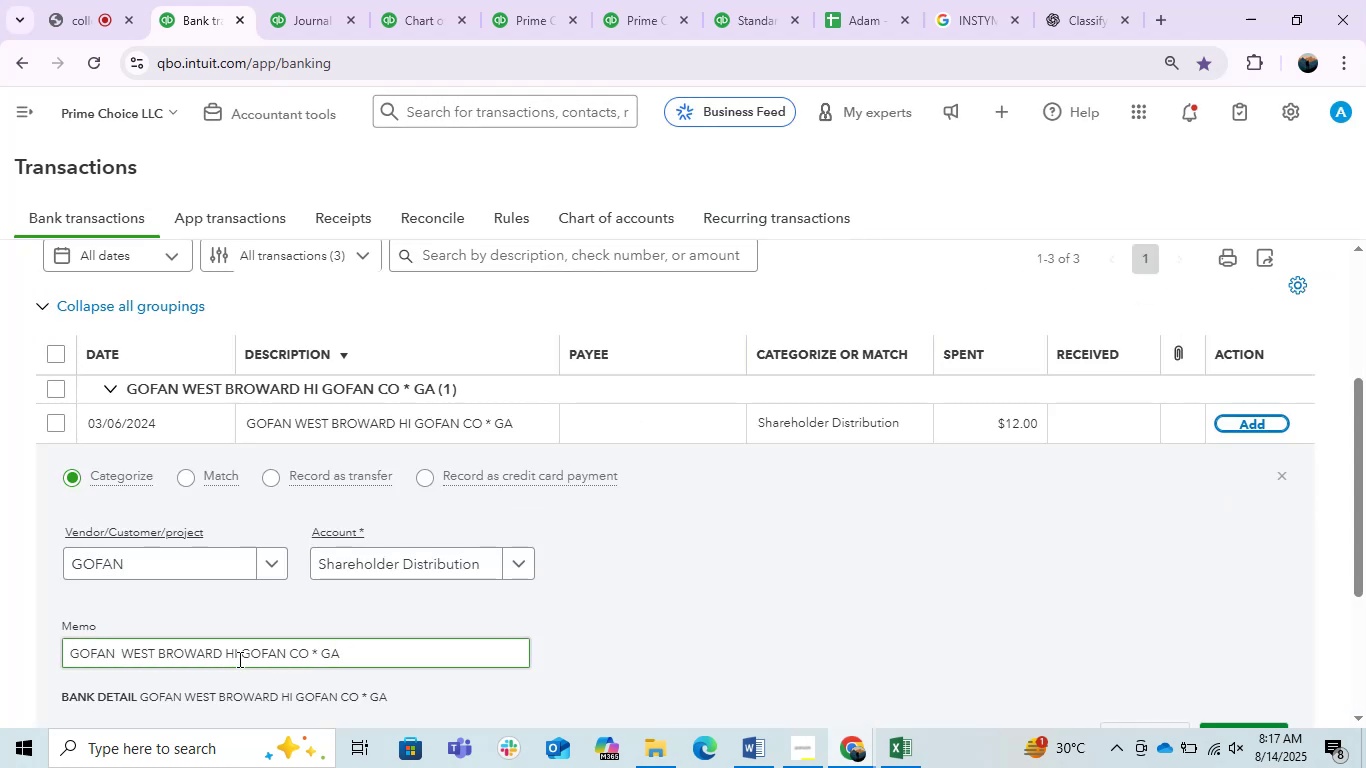 
left_click_drag(start_coordinate=[373, 662], to_coordinate=[0, 673])
 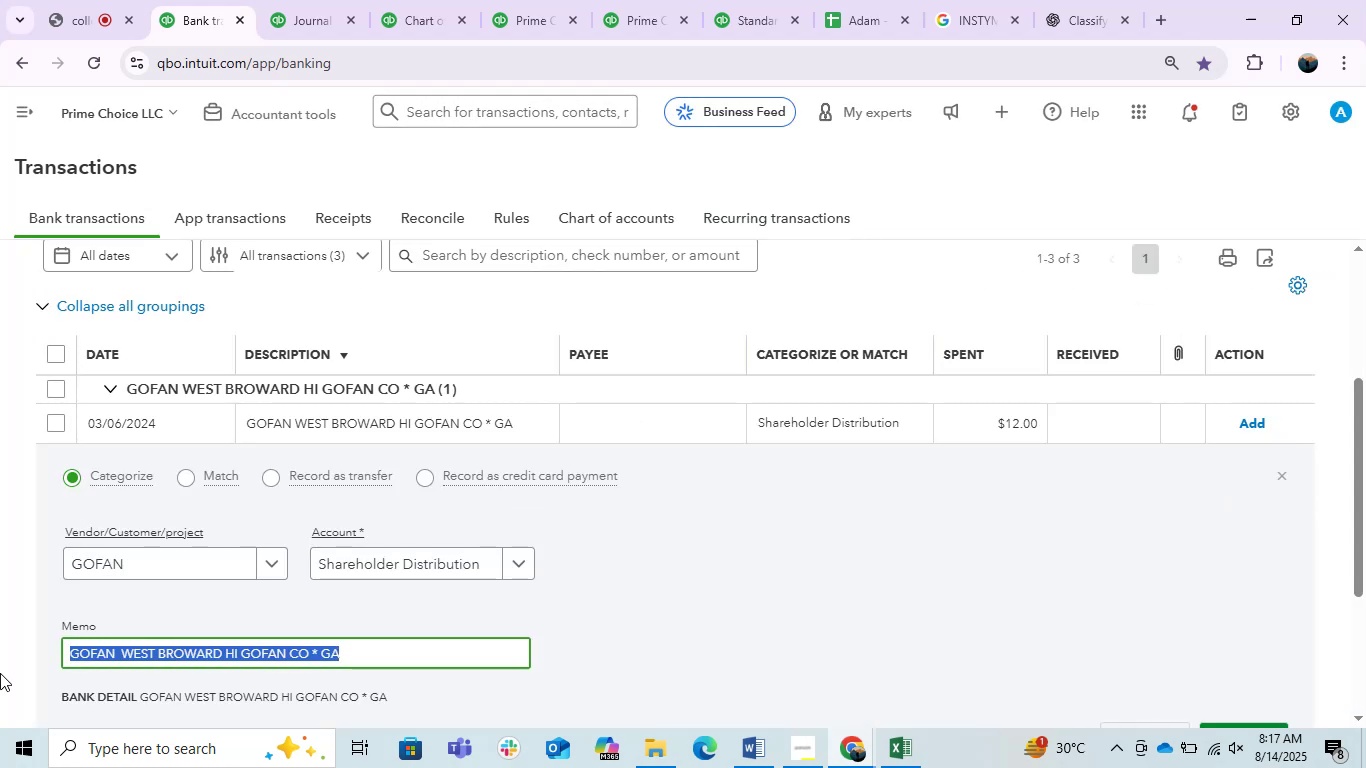 
key(Control+C)
 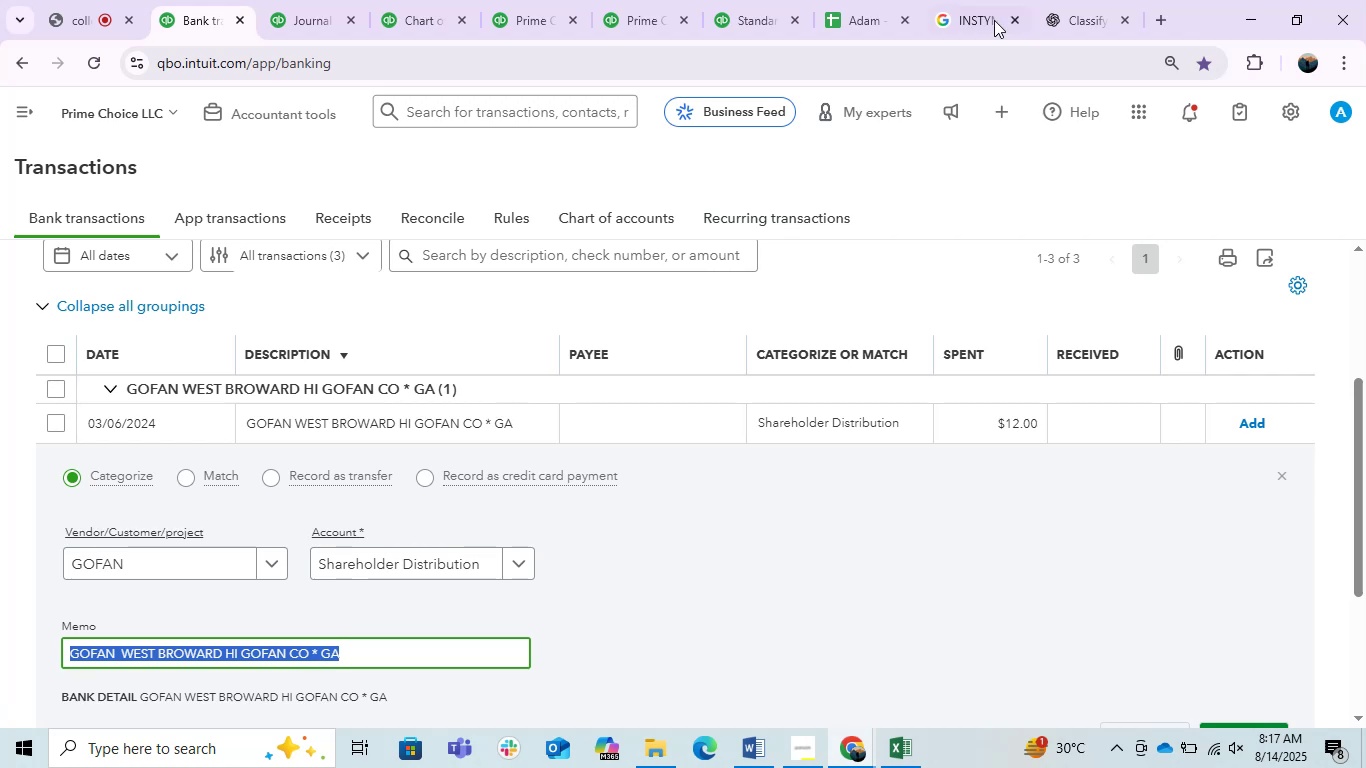 
key(Control+C)
 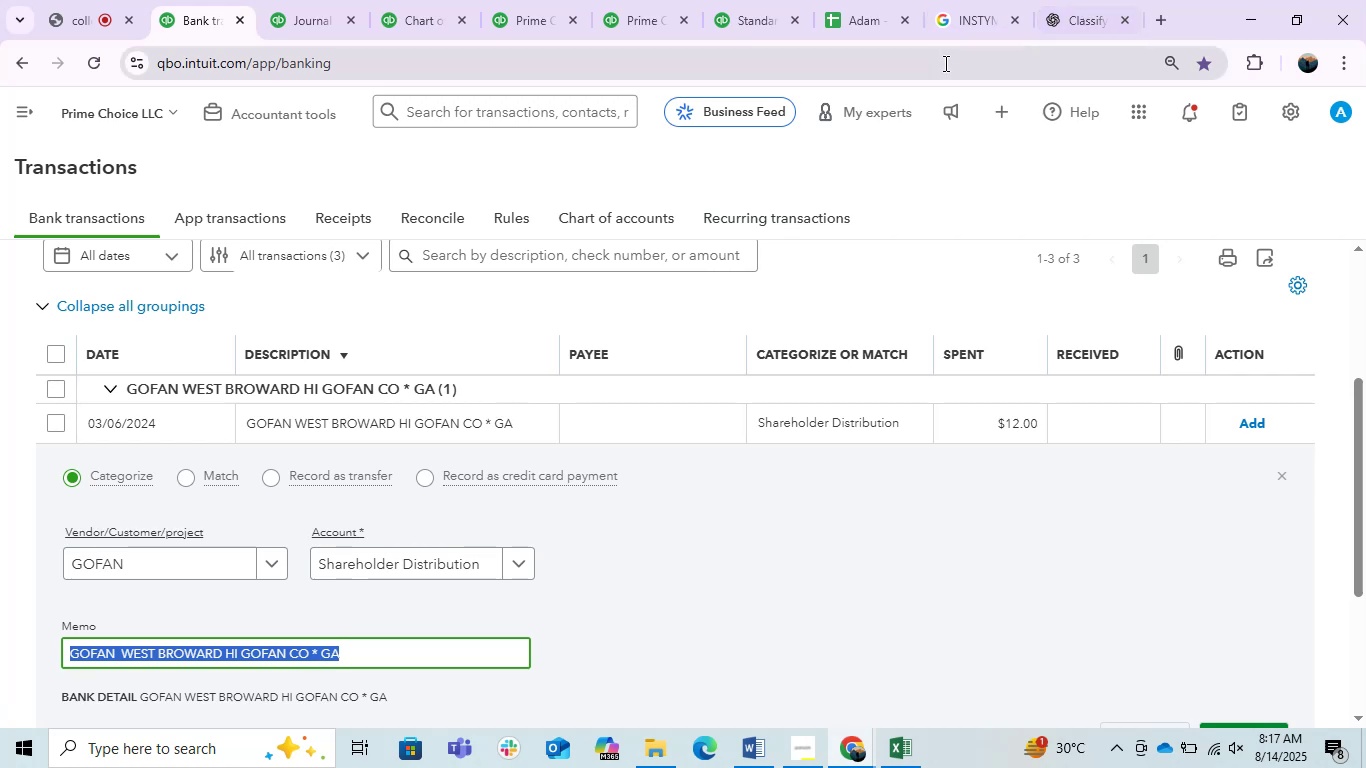 
key(Control+C)
 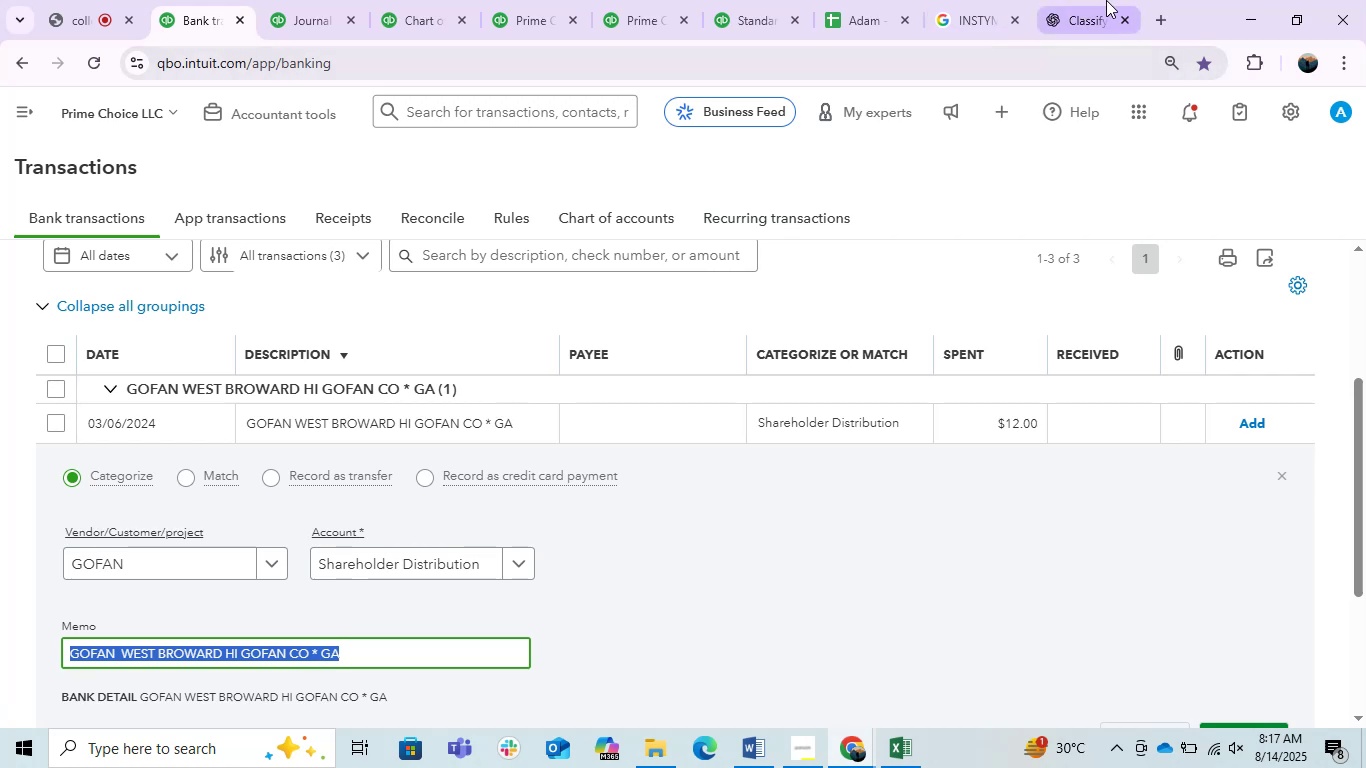 
left_click([1106, 0])
 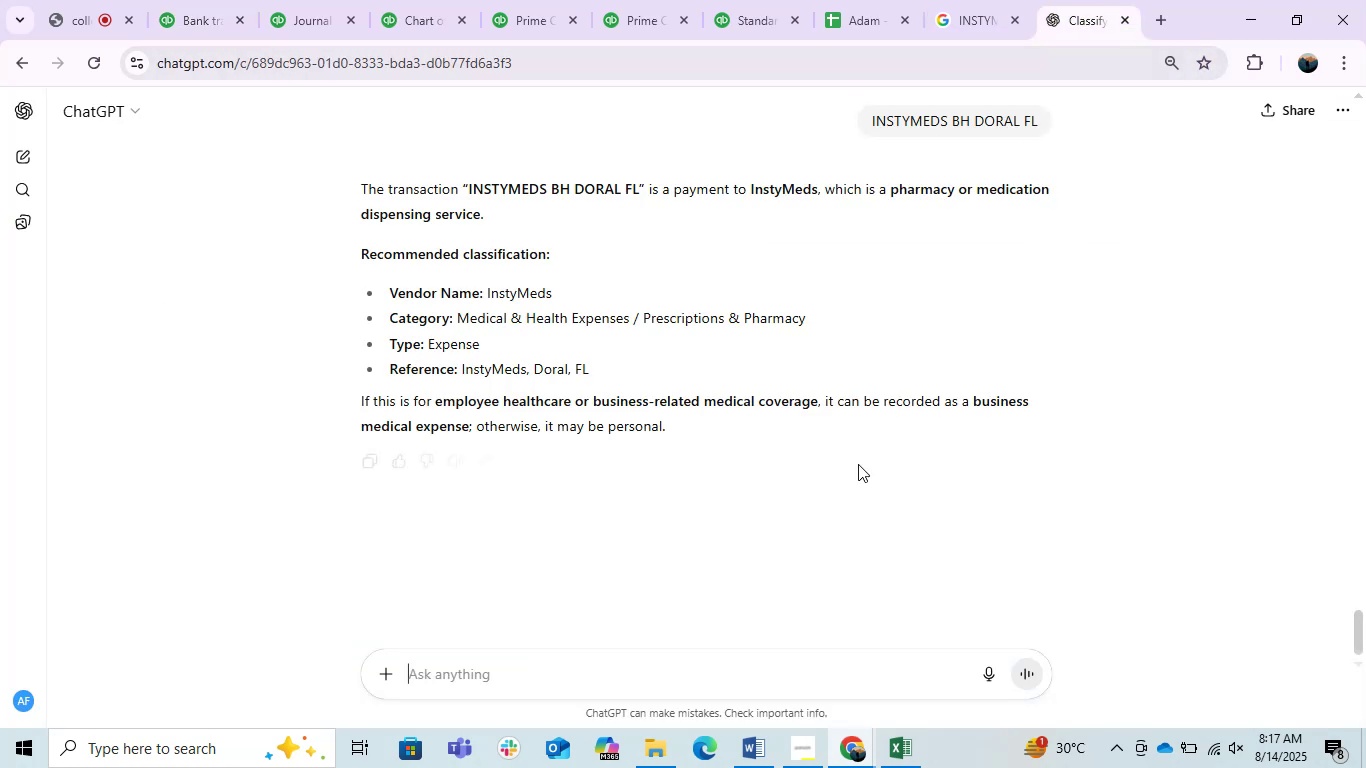 
key(Control+ControlLeft)
 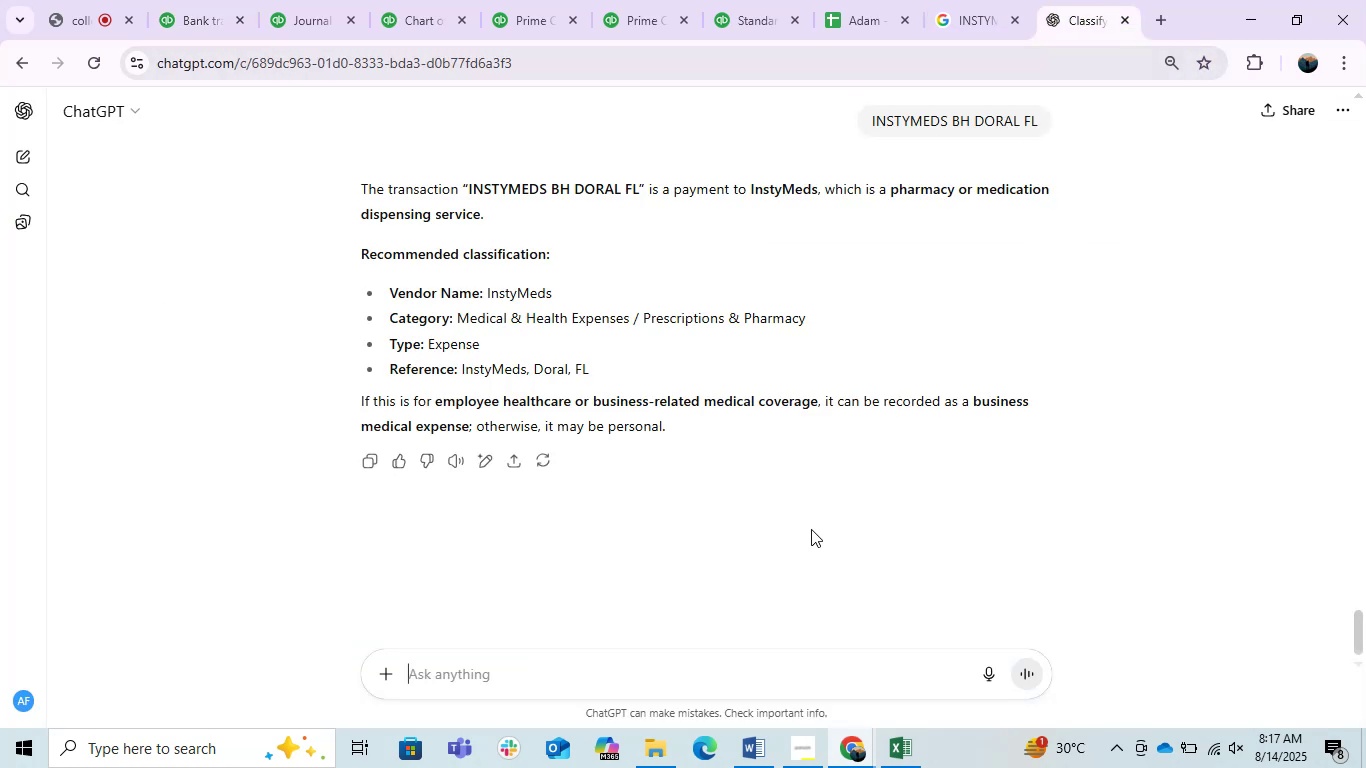 
key(Control+V)
 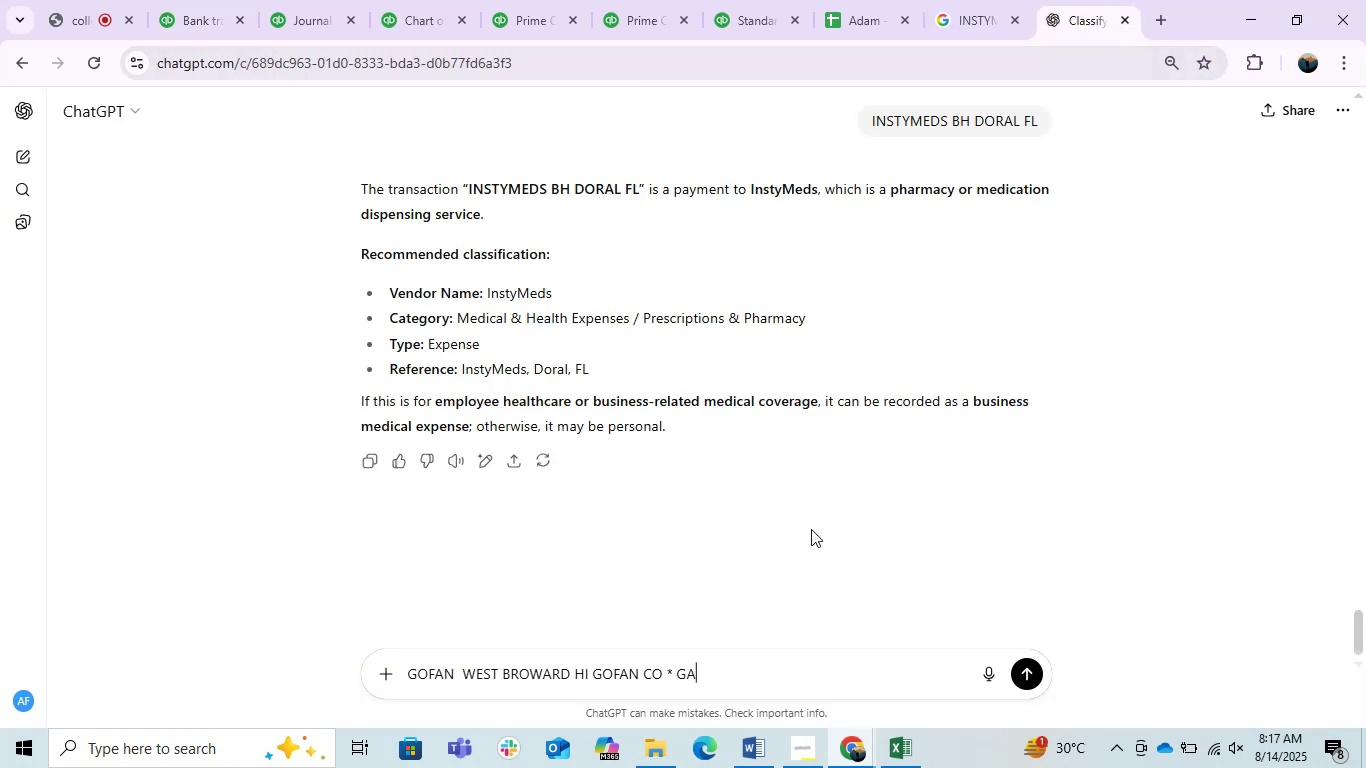 
key(Enter)
 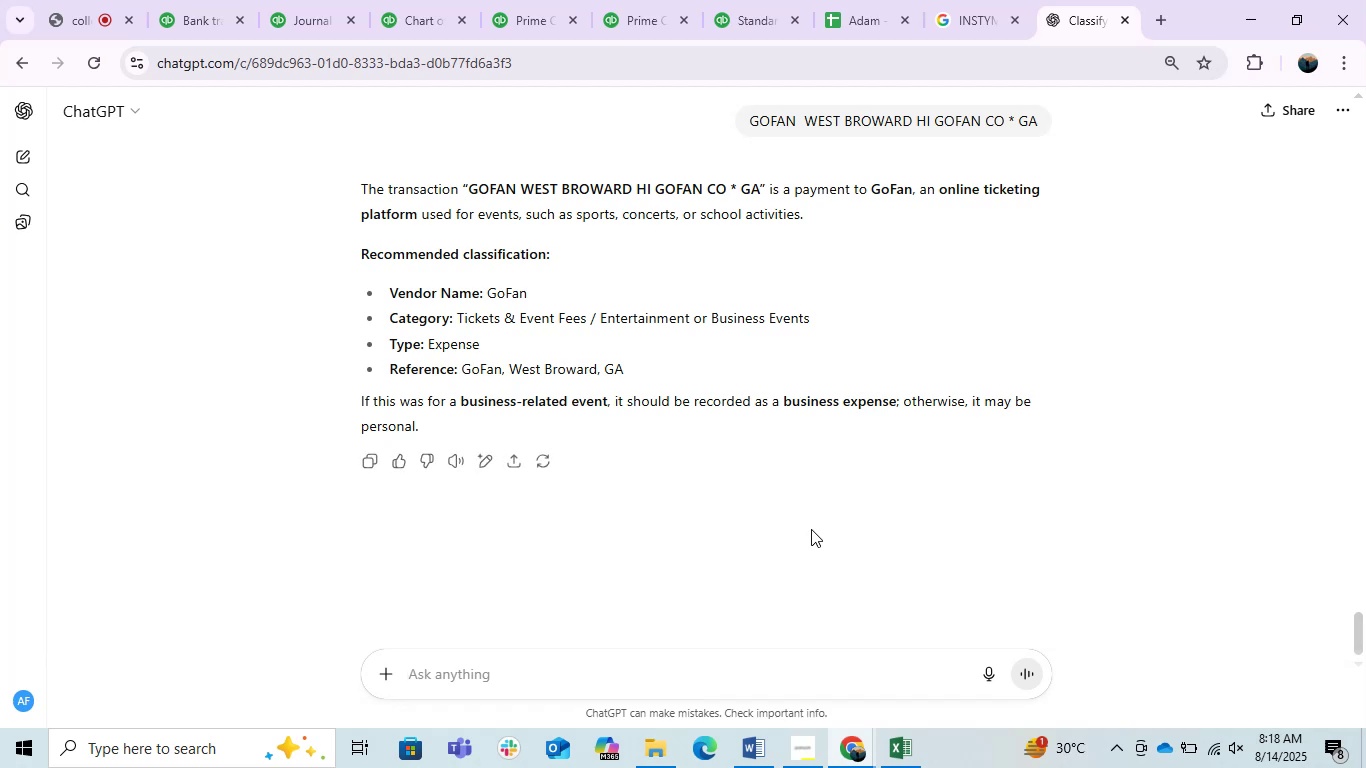 
wait(13.72)
 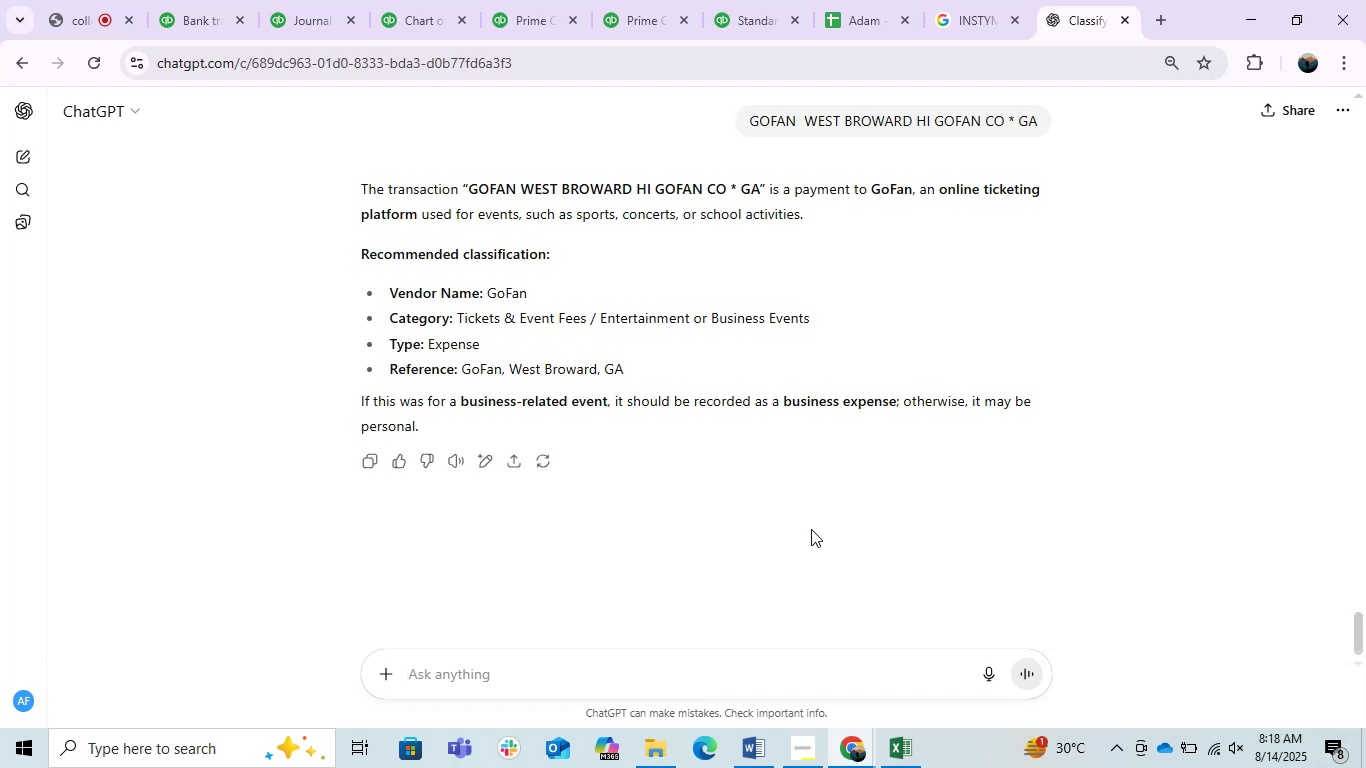 
left_click([194, 0])
 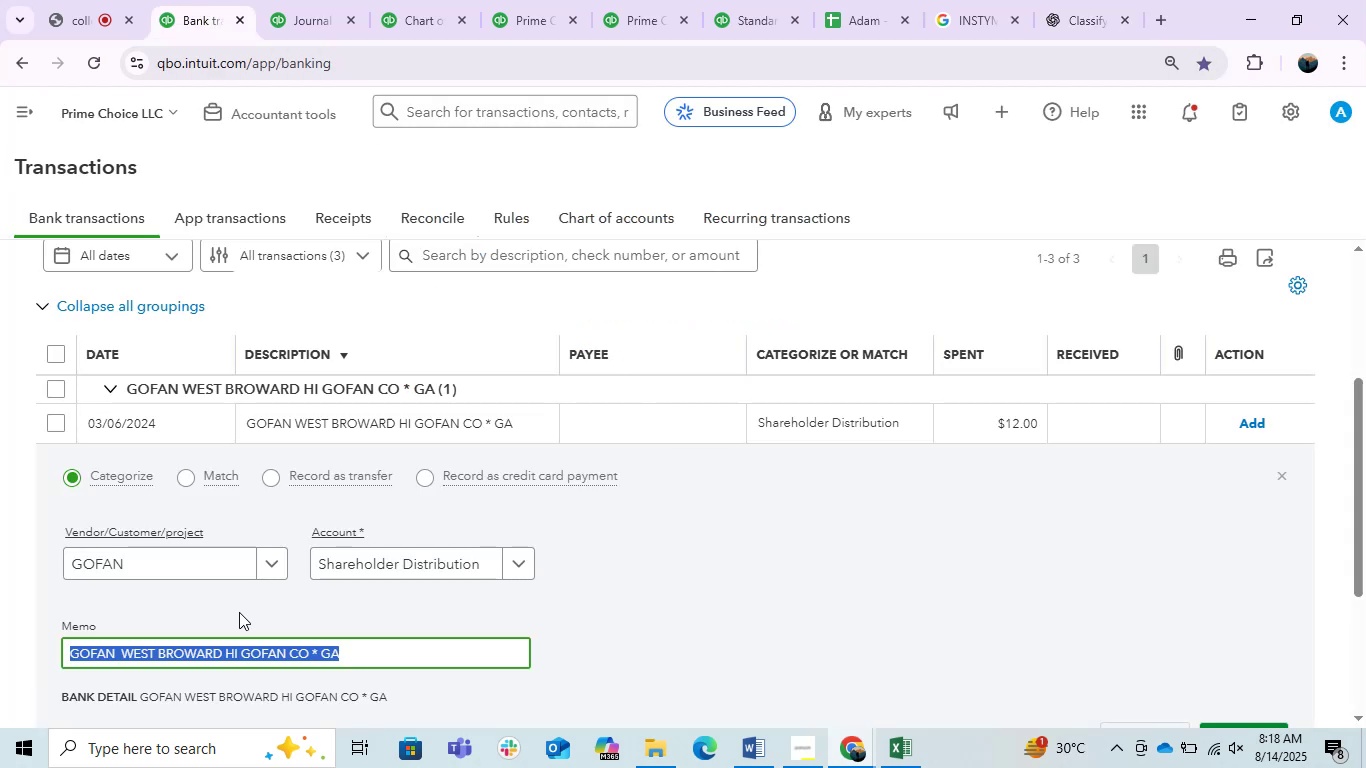 
left_click([190, 650])
 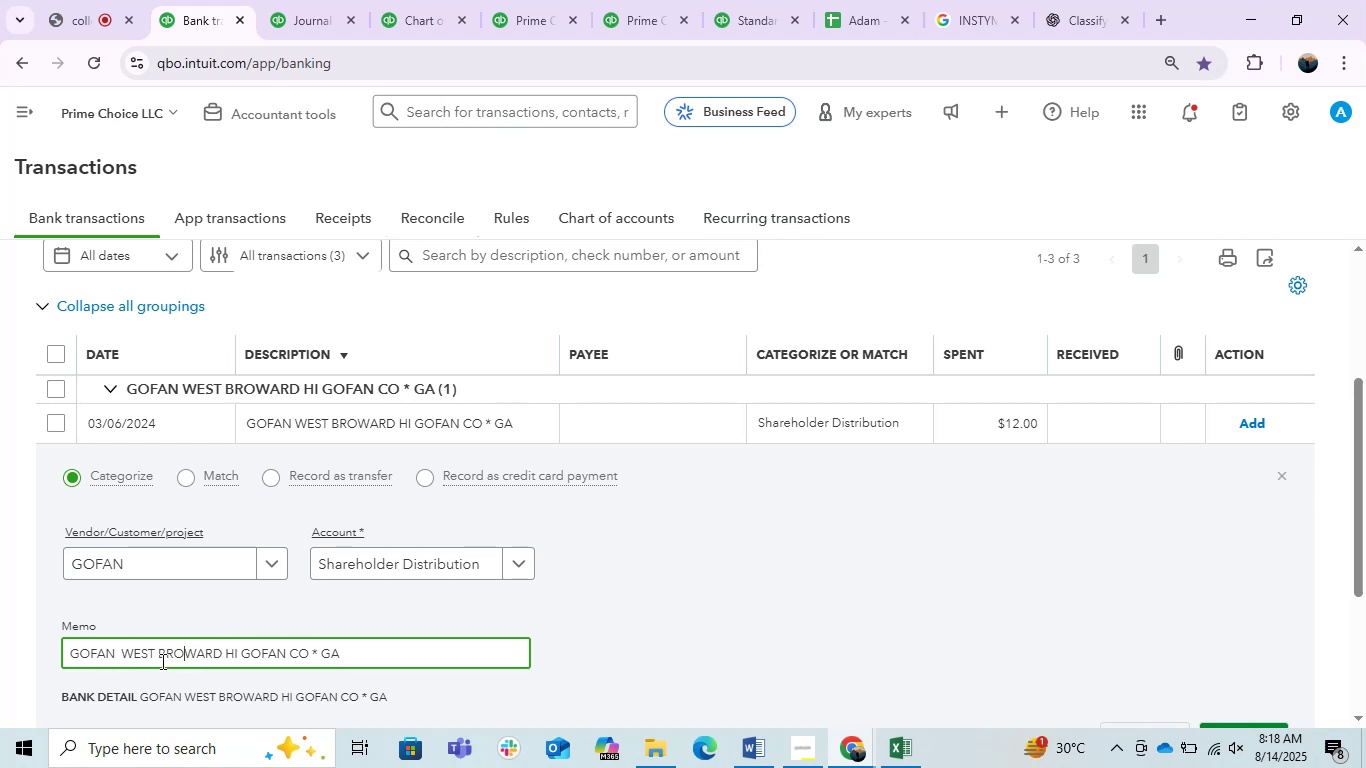 
left_click_drag(start_coordinate=[156, 660], to_coordinate=[0, 639])
 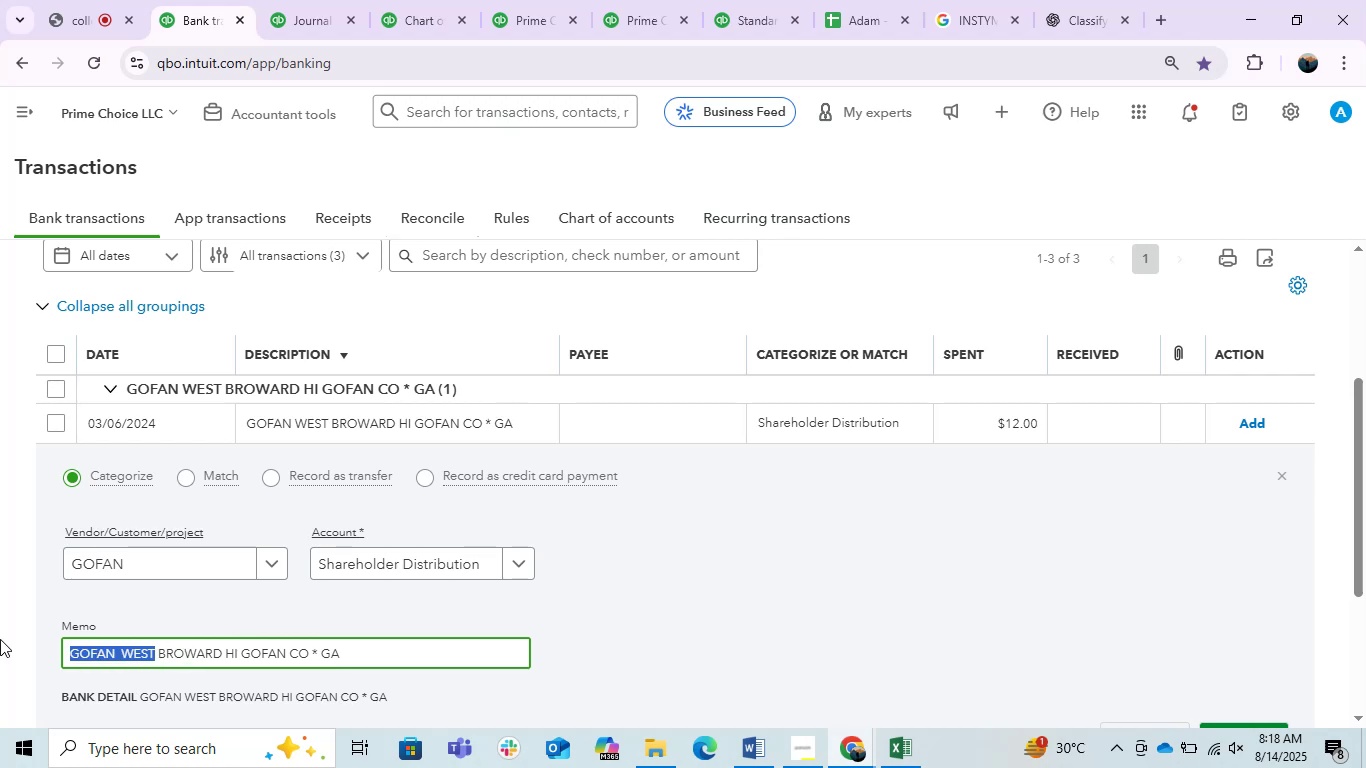 
key(Control+C)
 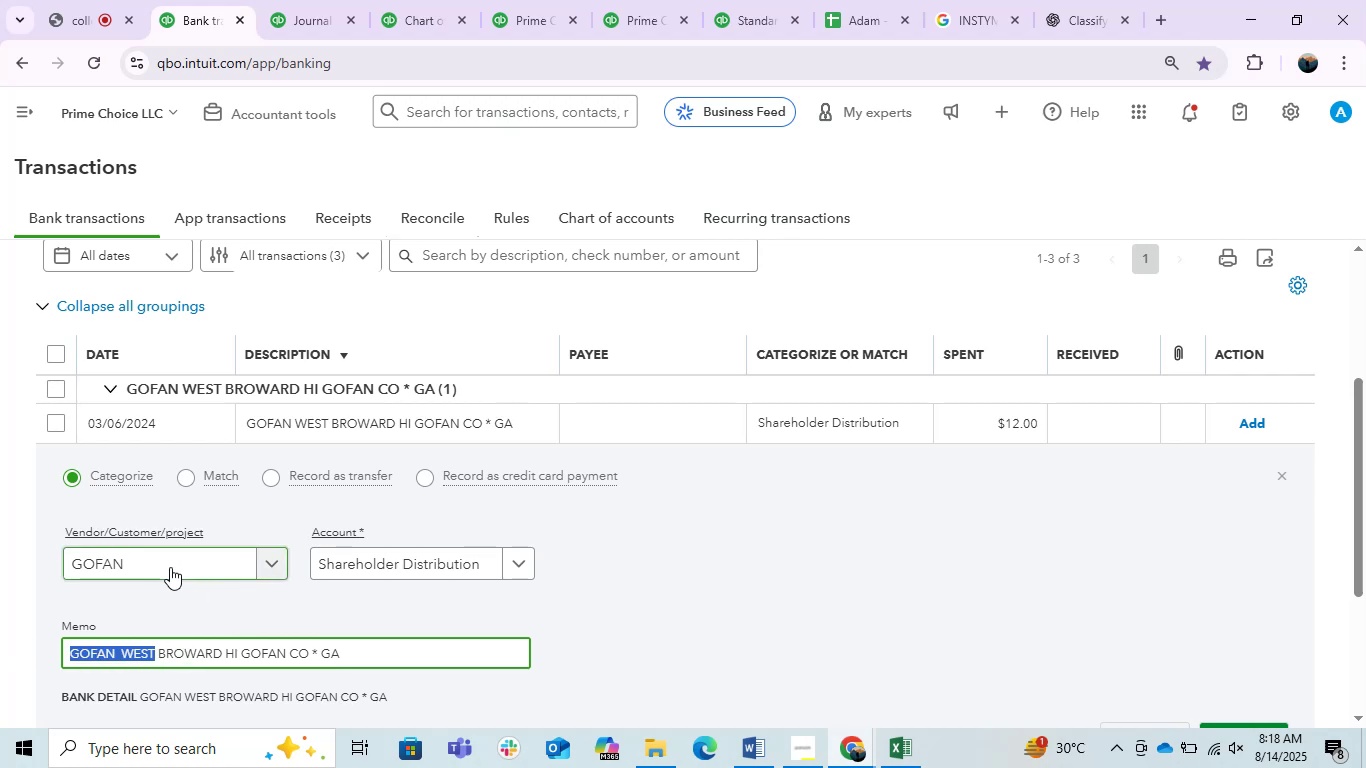 
left_click([170, 567])
 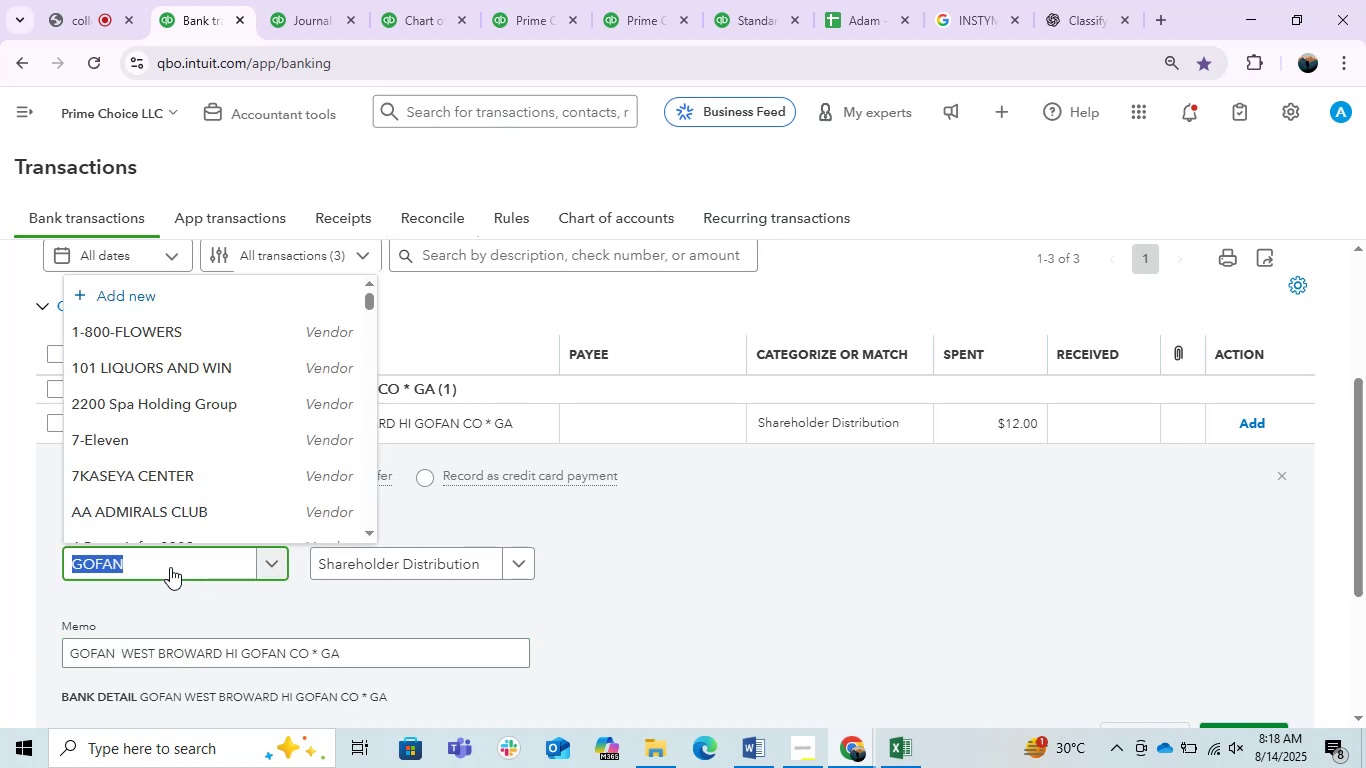 
key(Control+ControlLeft)
 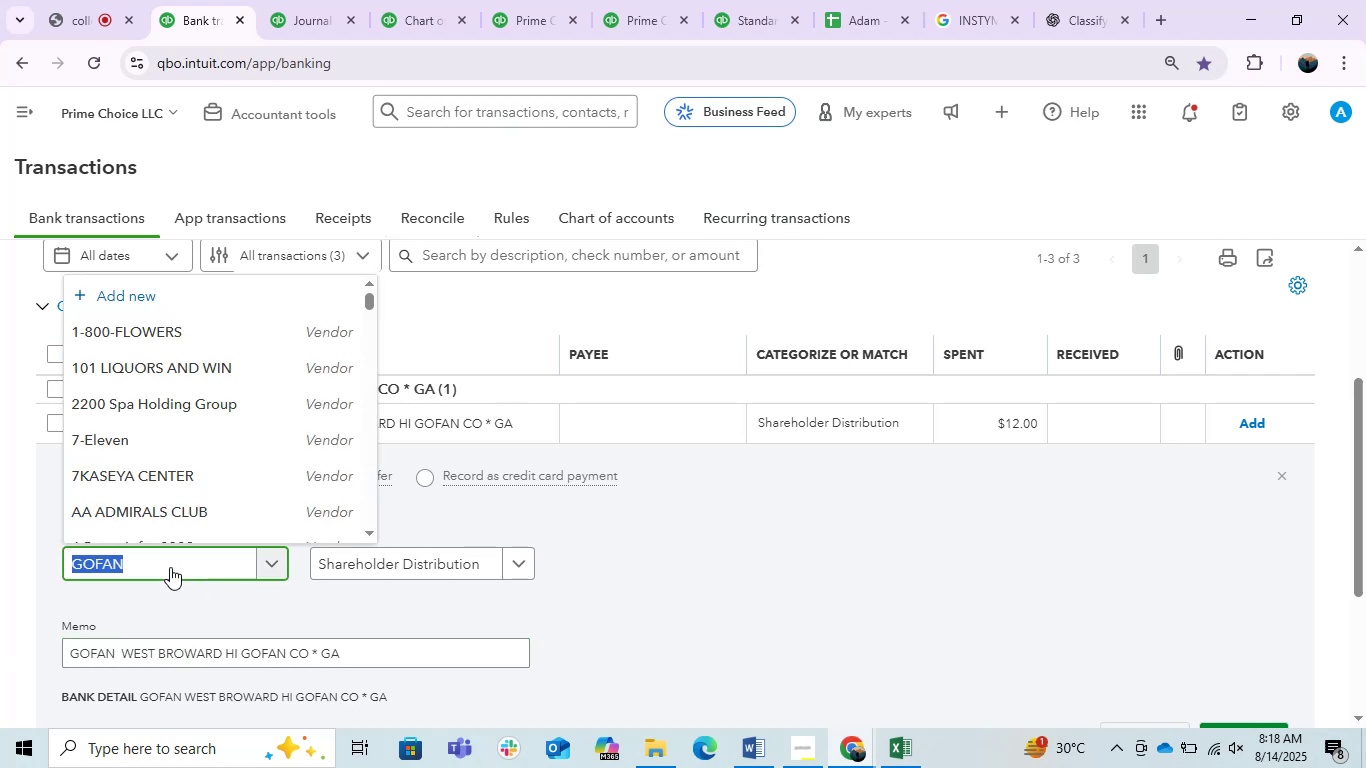 
key(Control+V)
 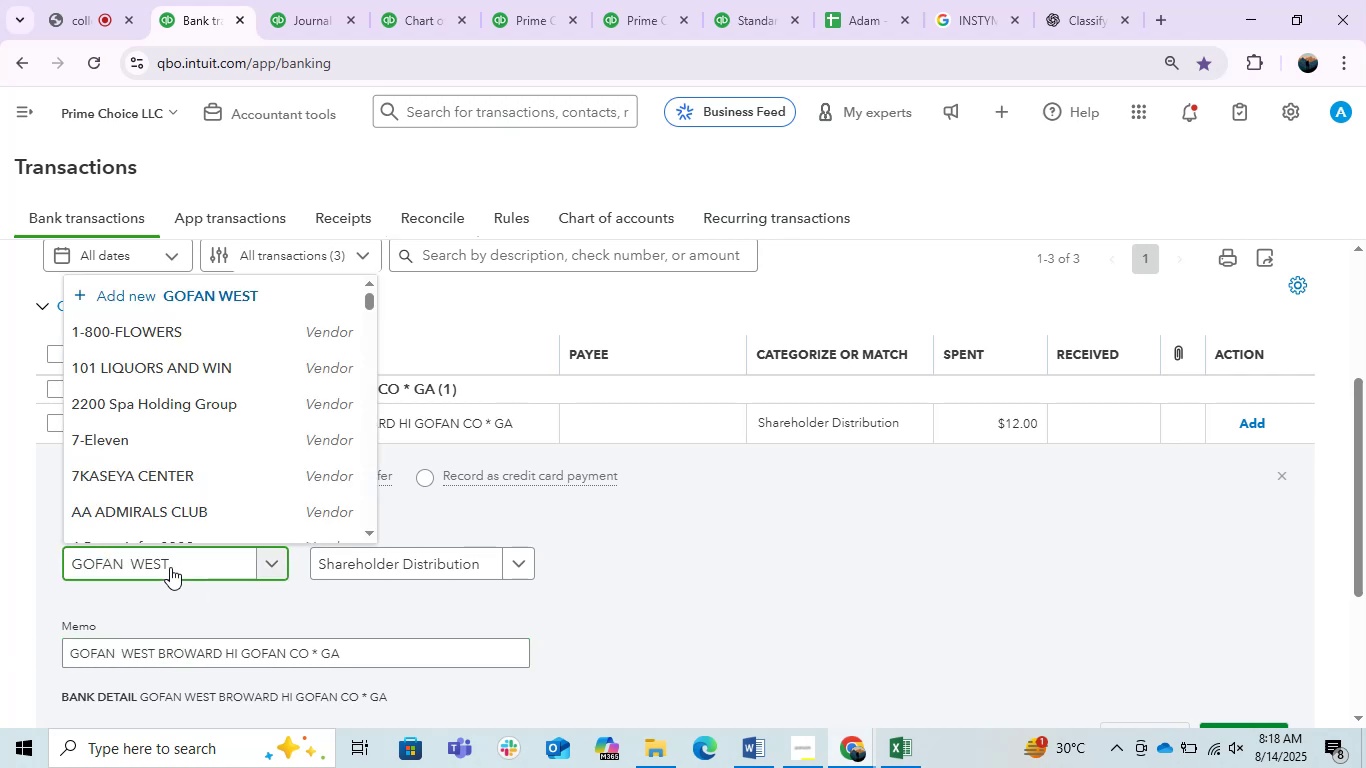 
mouse_move([194, 543])
 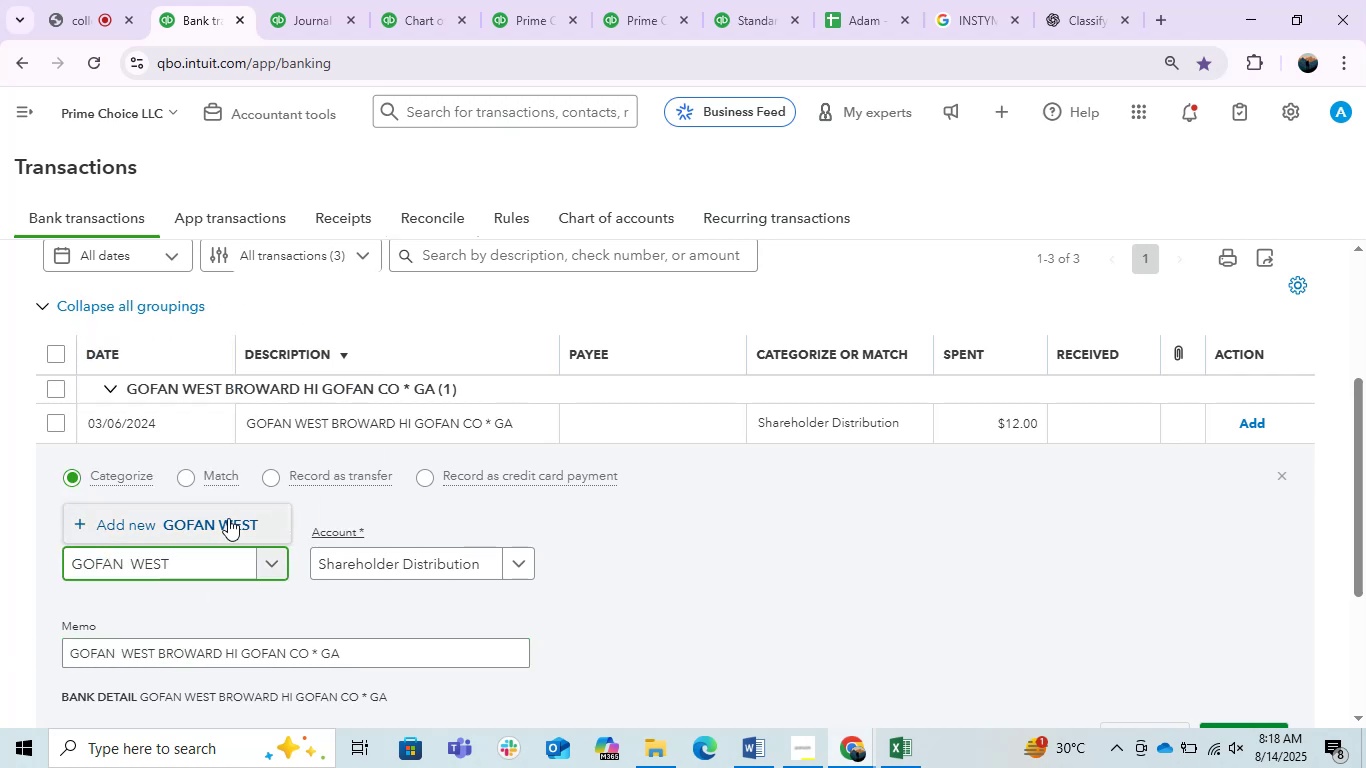 
left_click([228, 518])
 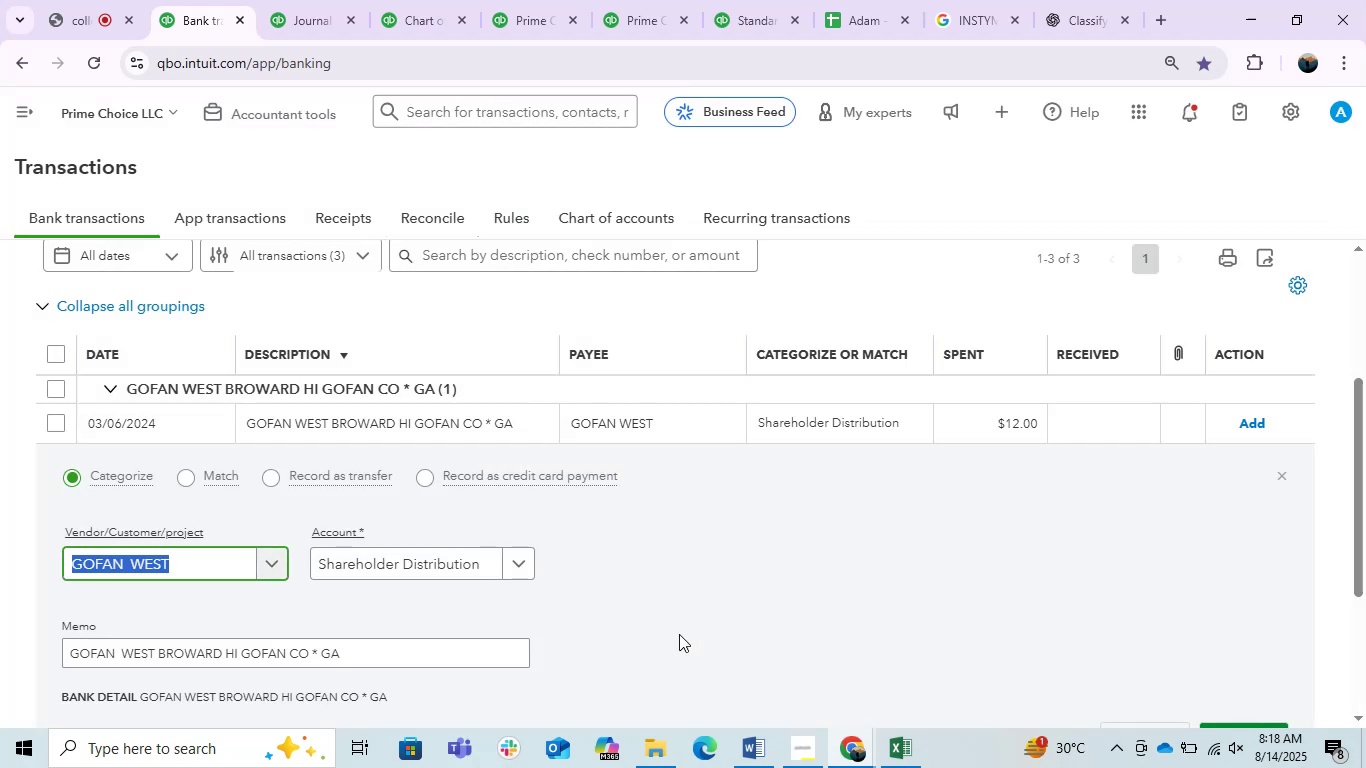 
wait(7.45)
 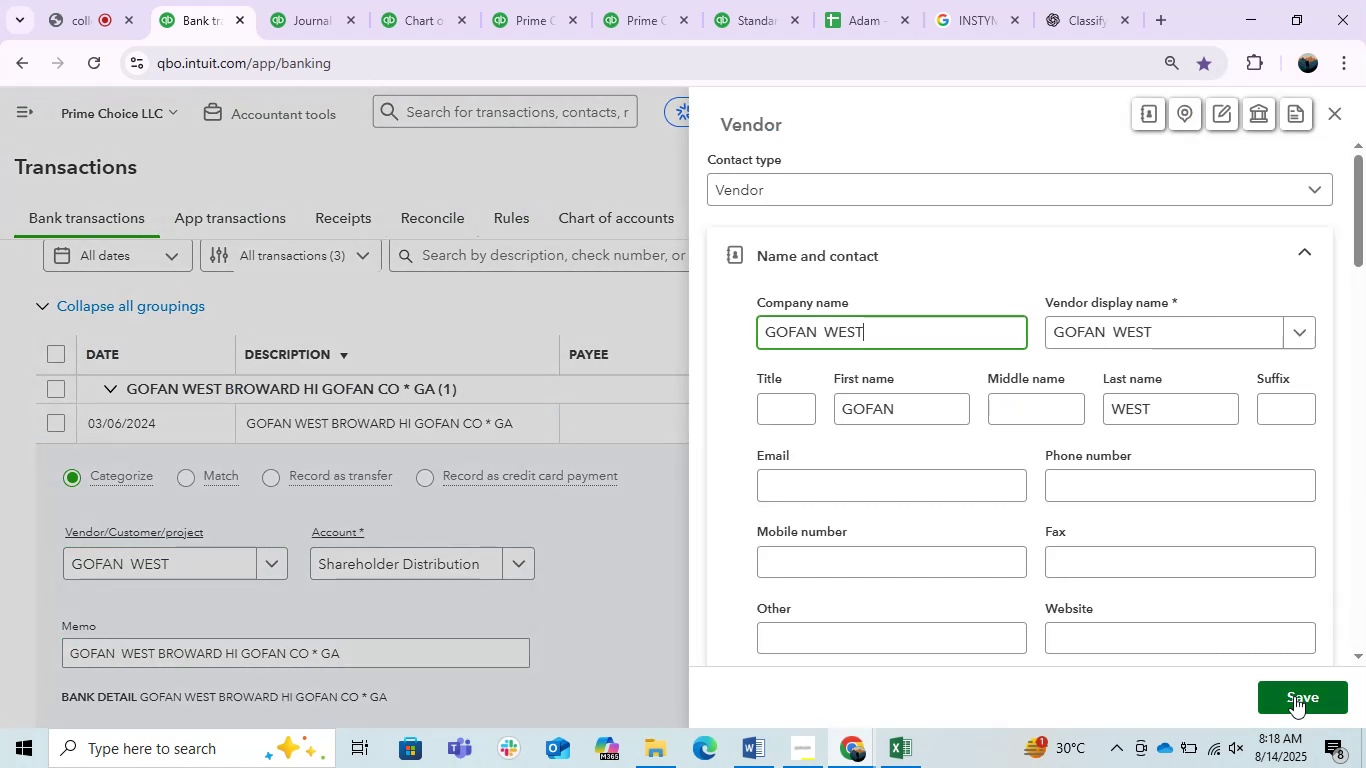 
left_click([444, 568])
 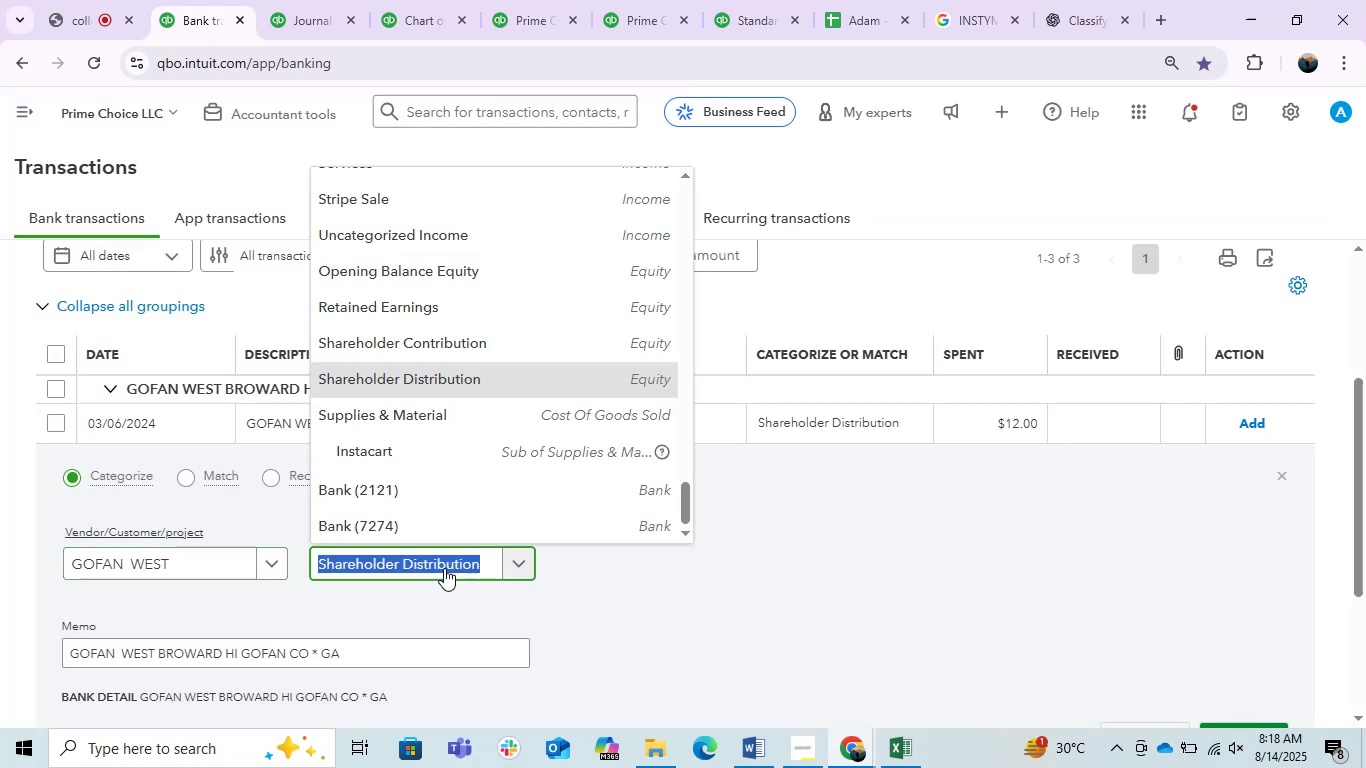 
type(trav)
 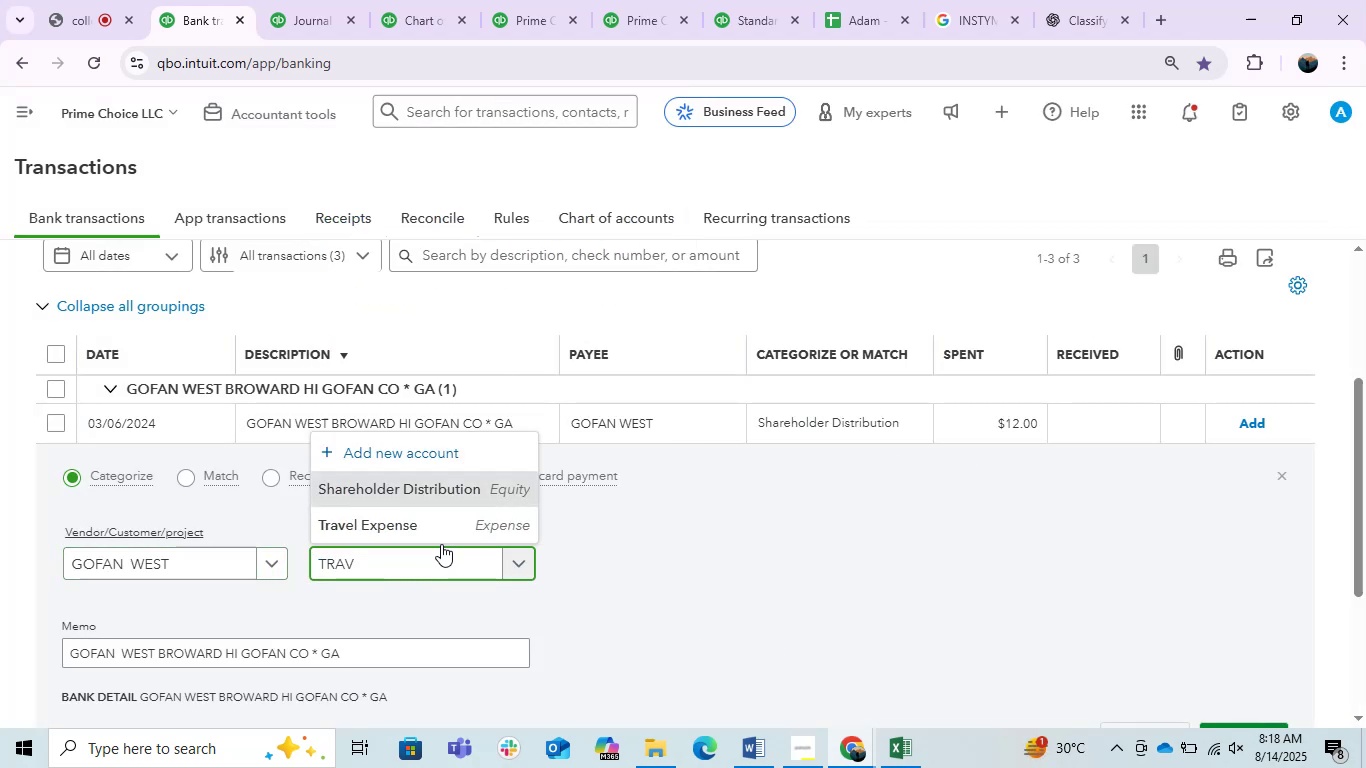 
left_click([417, 525])
 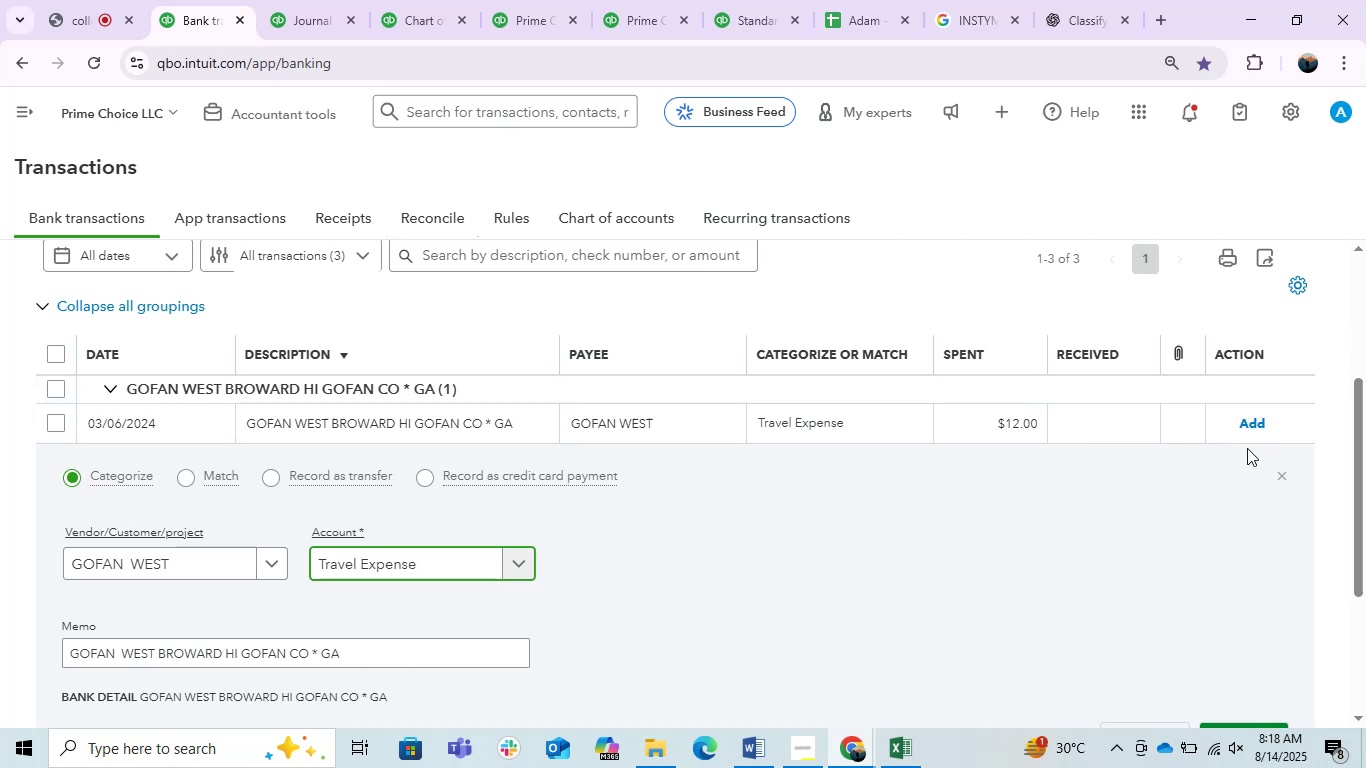 
left_click([1250, 424])
 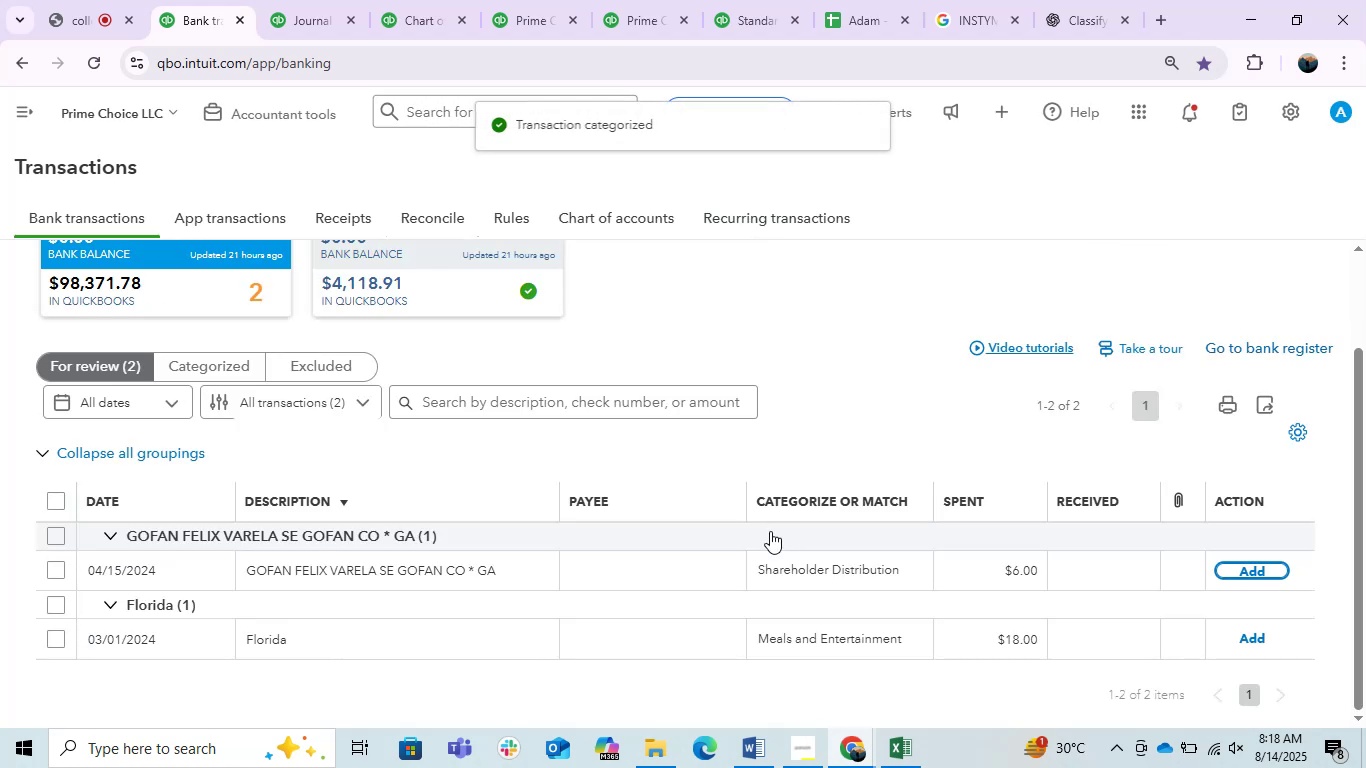 
left_click([396, 572])
 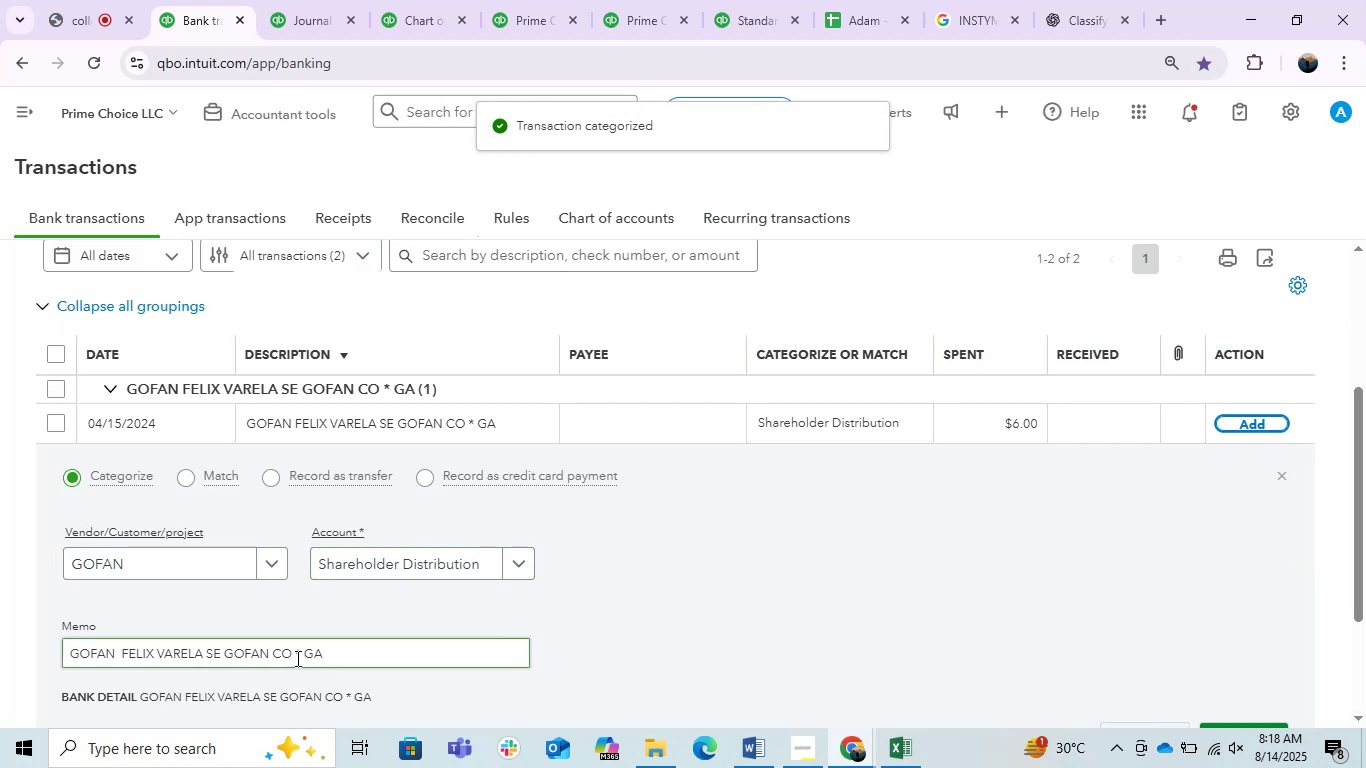 
left_click_drag(start_coordinate=[379, 649], to_coordinate=[0, 685])
 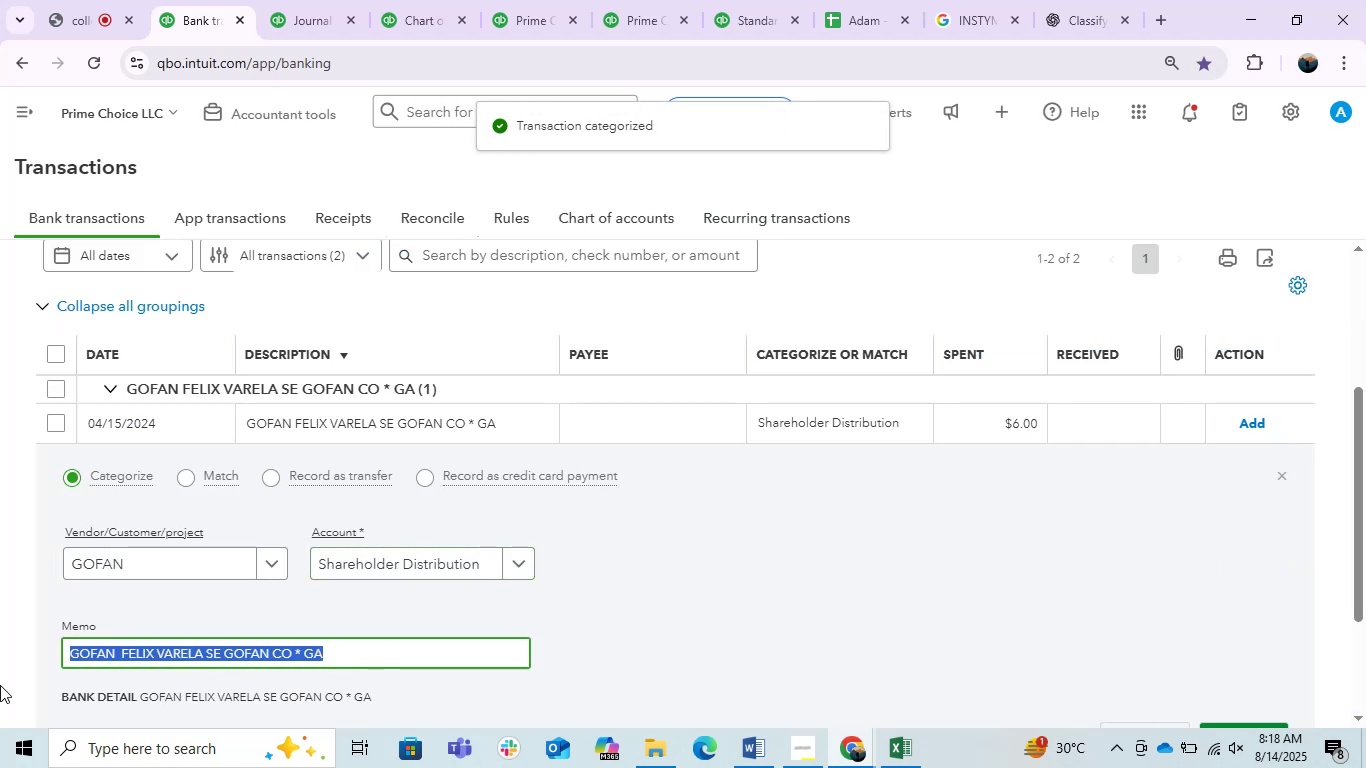 
key(Control+C)
 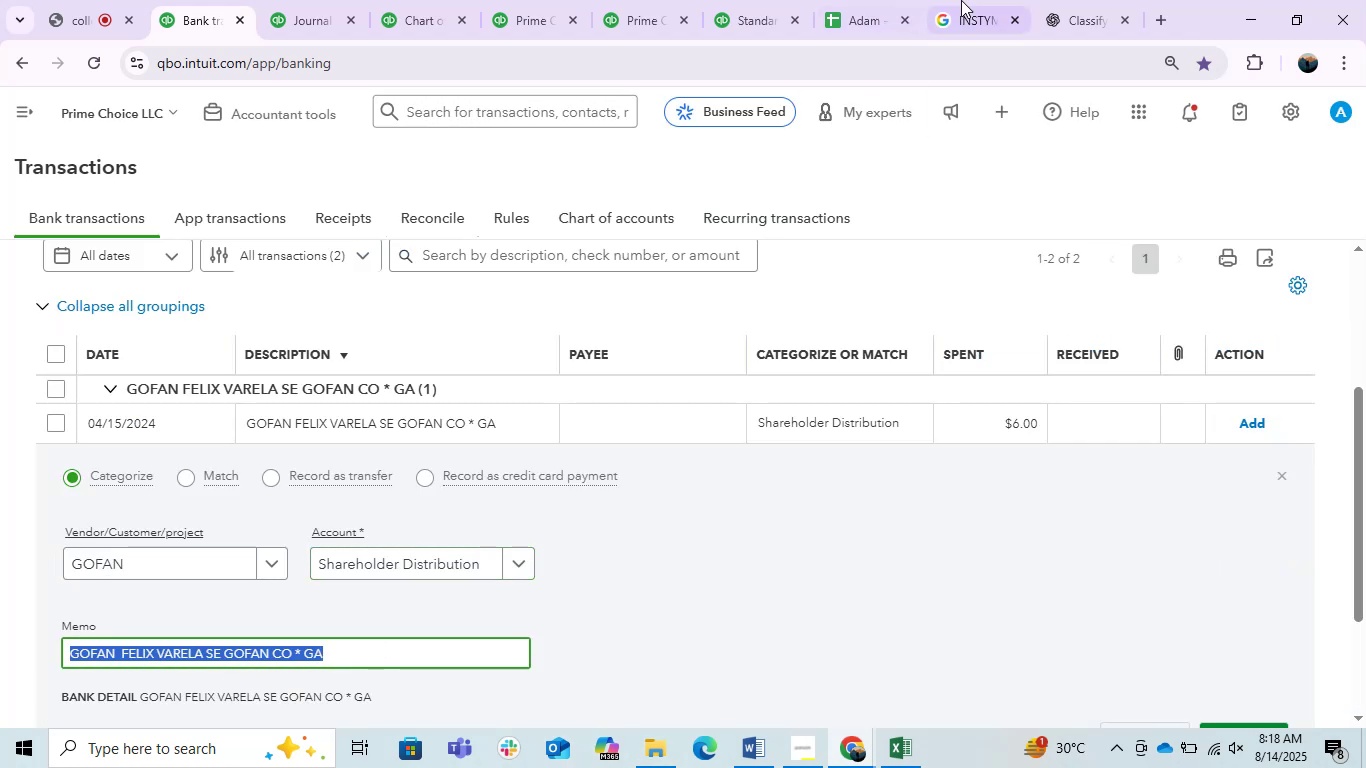 
left_click([961, 0])
 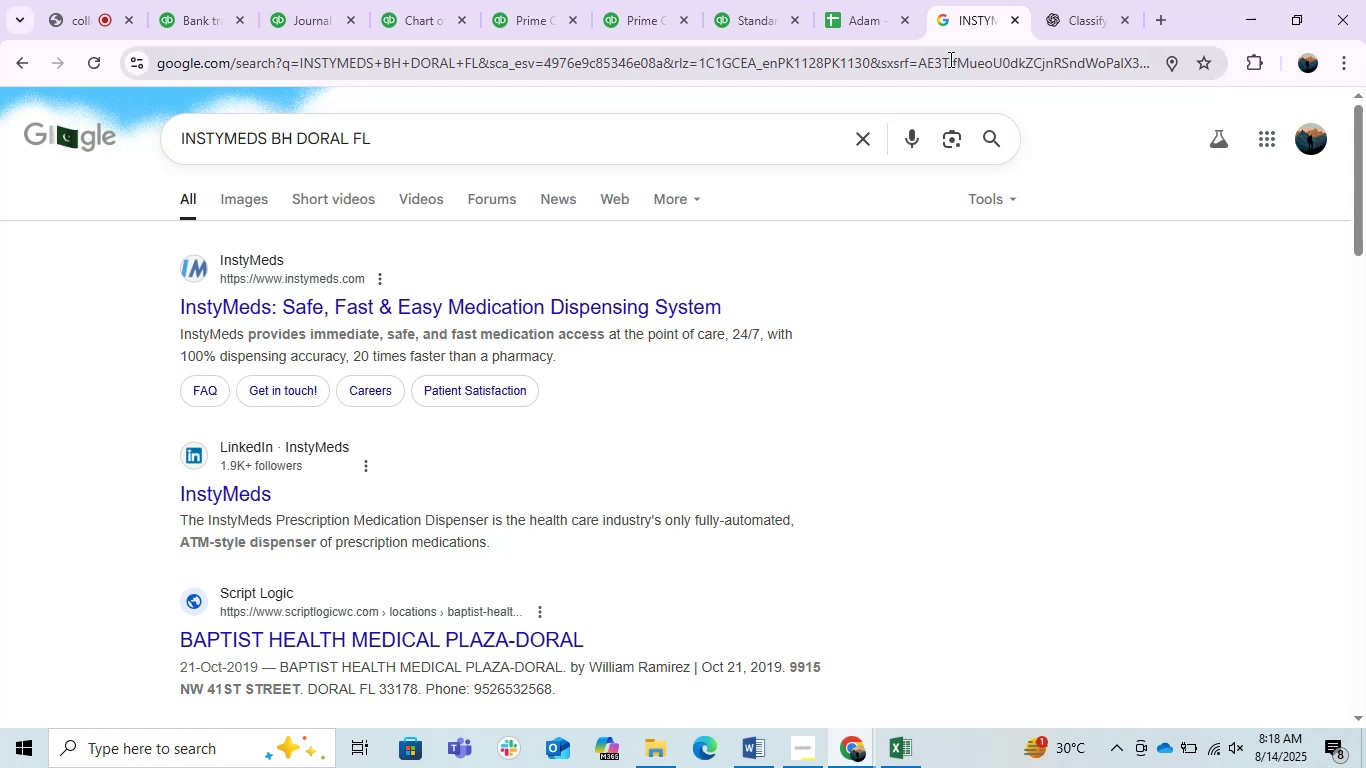 
left_click([949, 59])
 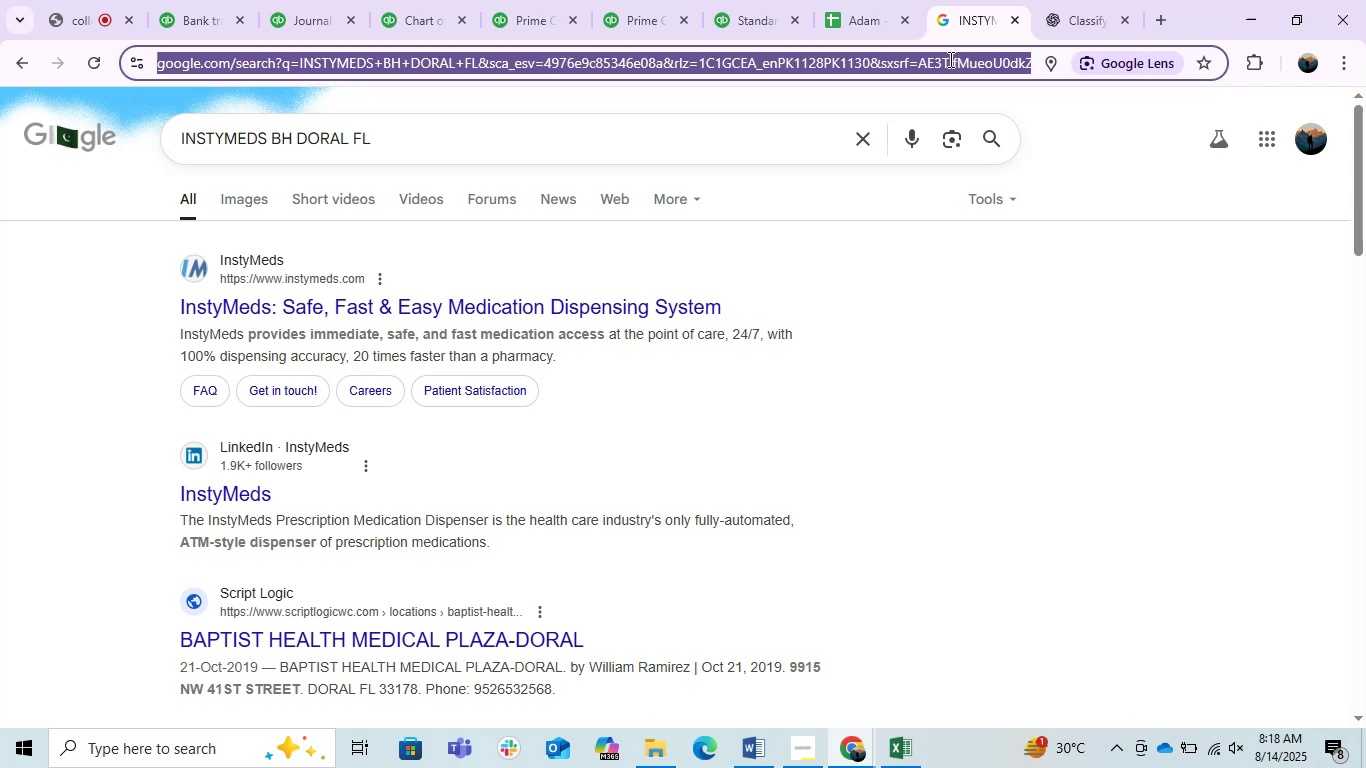 
key(Control+ControlLeft)
 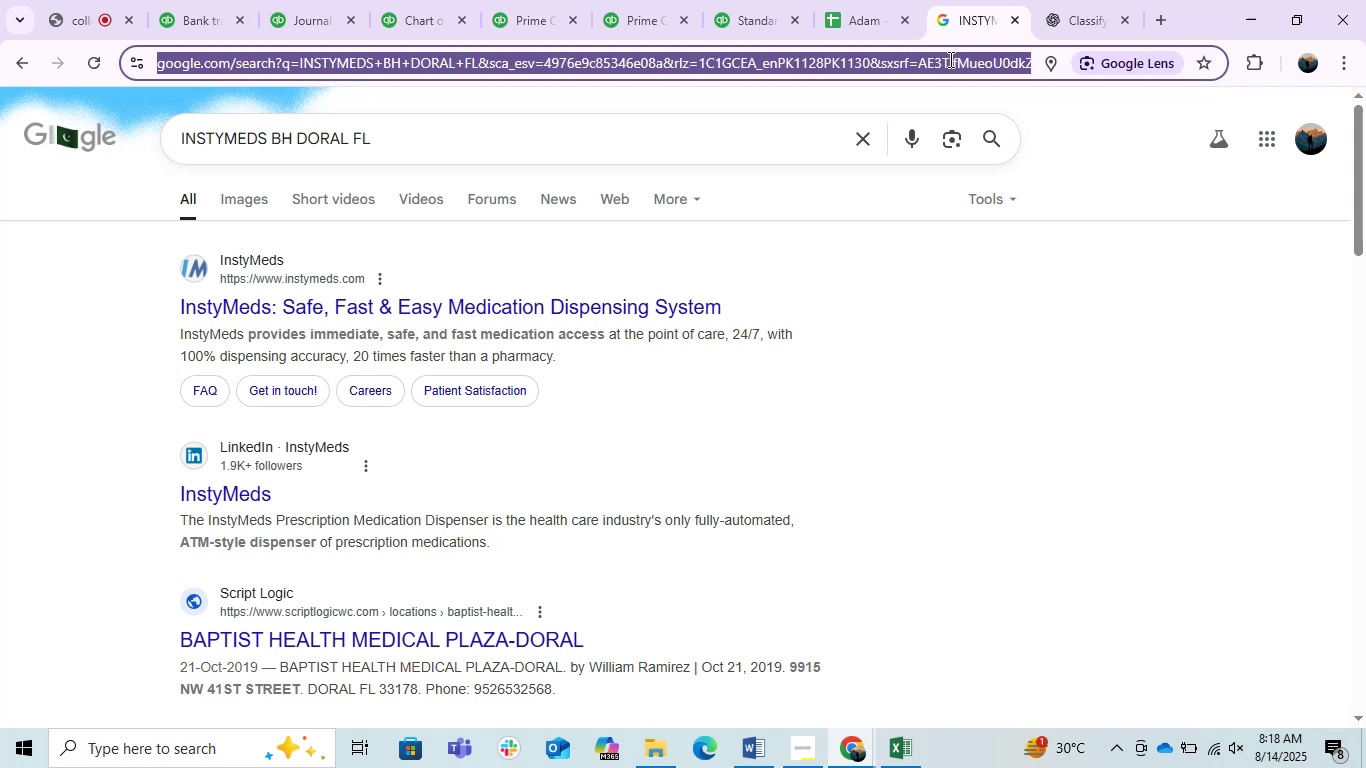 
key(Control+V)
 